 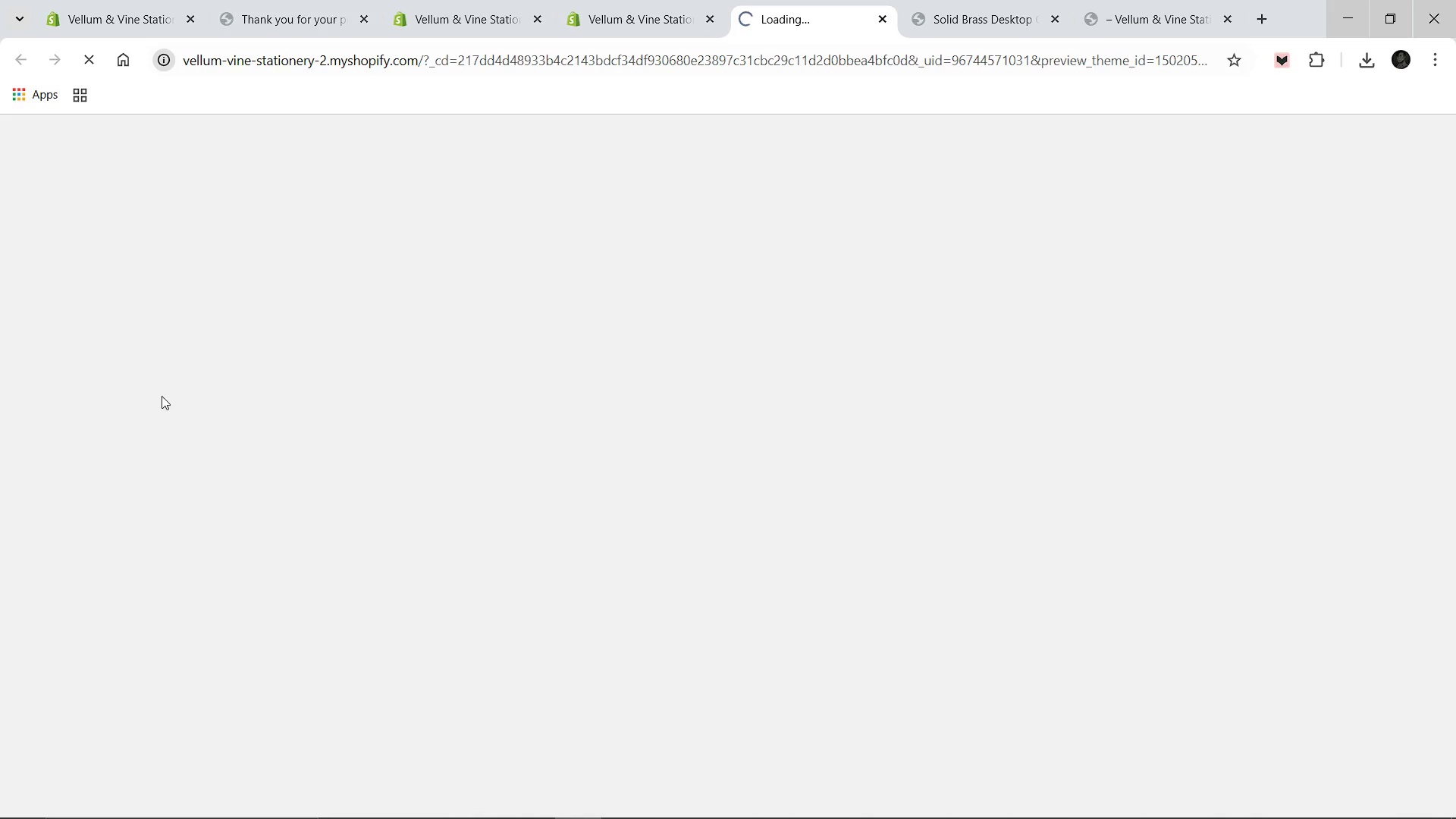 
scroll: coordinate [459, 420], scroll_direction: down, amount: 8.0
 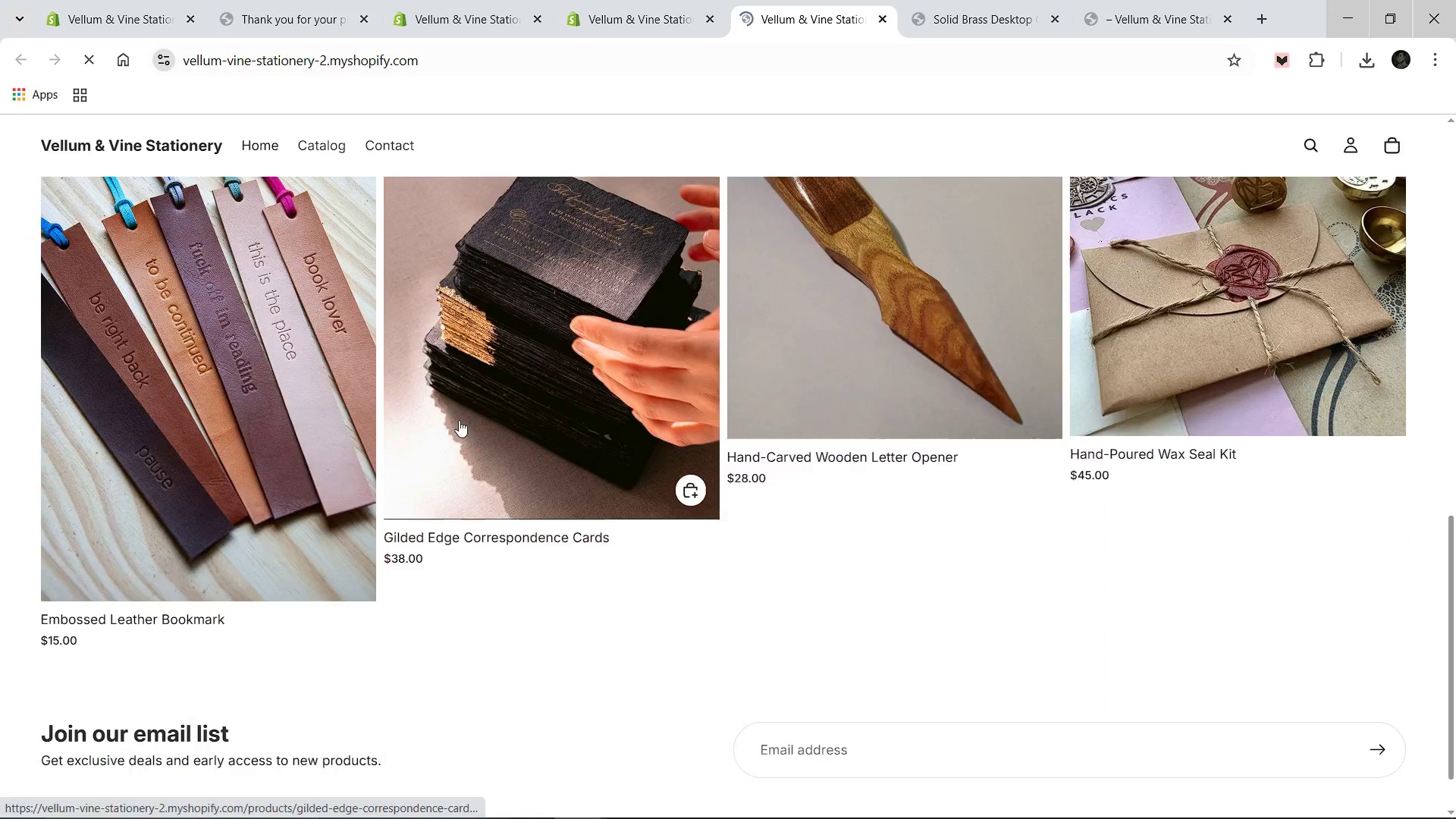 
scroll: coordinate [459, 420], scroll_direction: up, amount: 1.0
 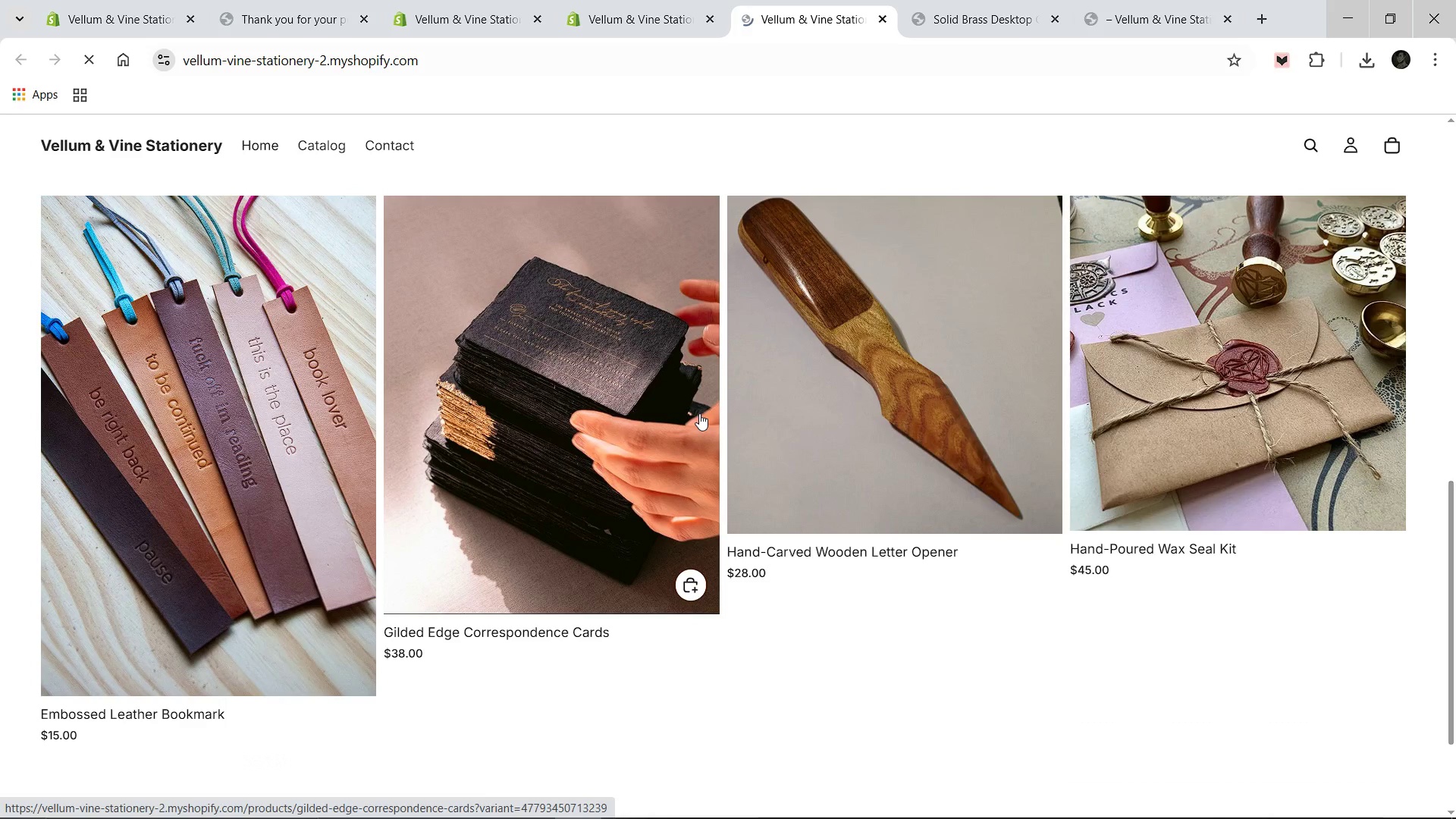 
left_click([780, 394])
 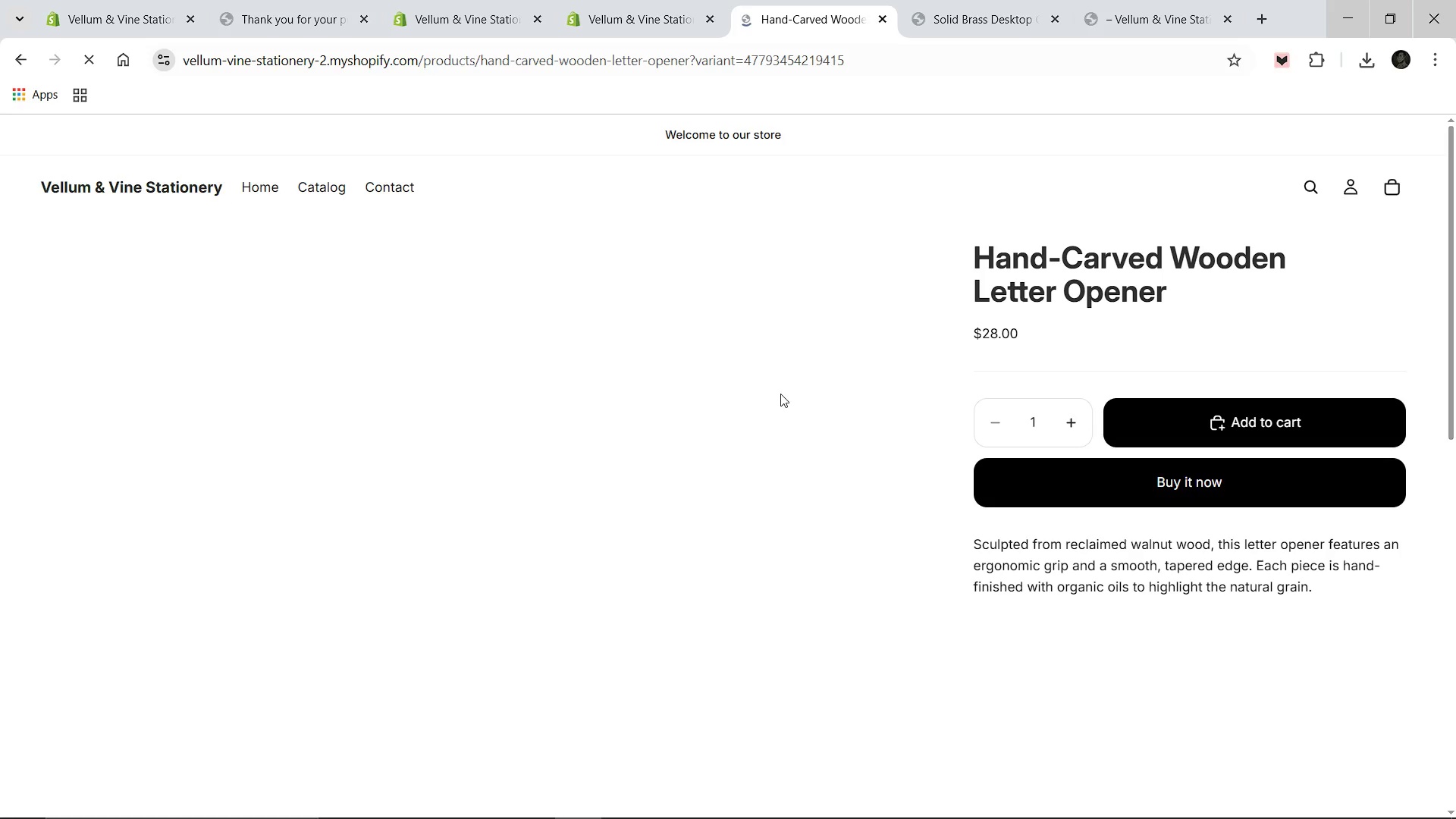 
wait(6.2)
 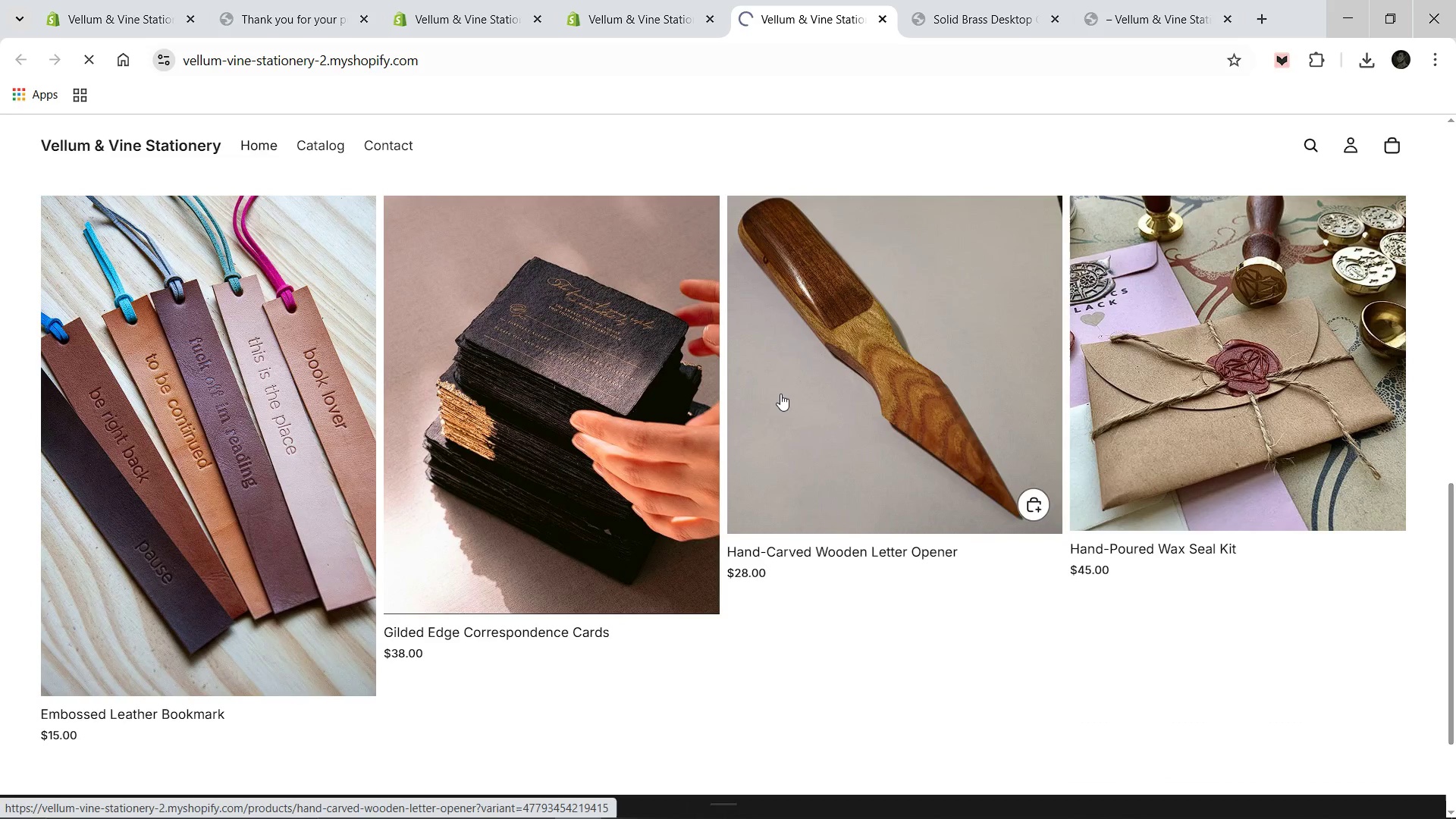 
left_click([1132, 466])
 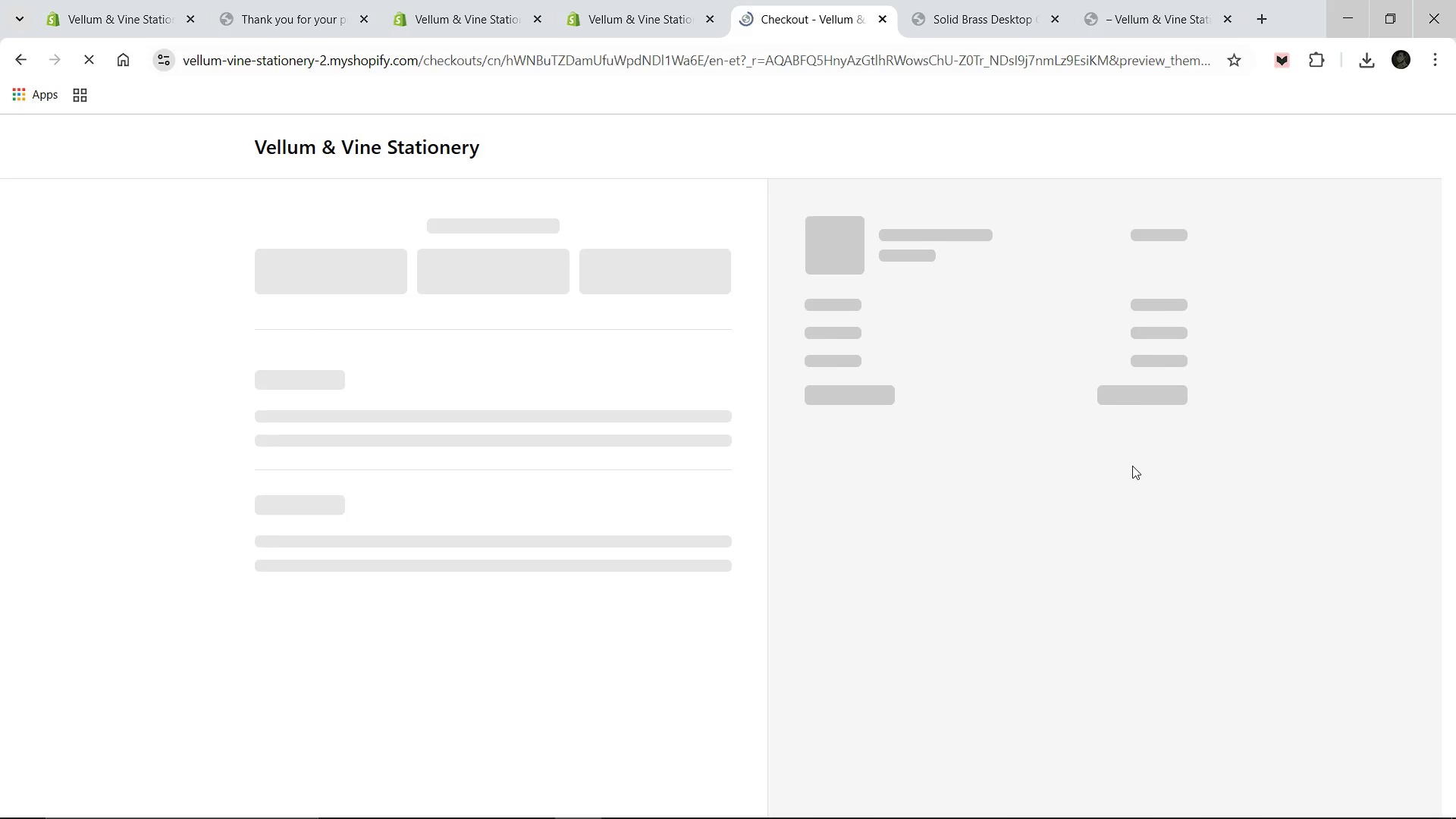 
wait(6.97)
 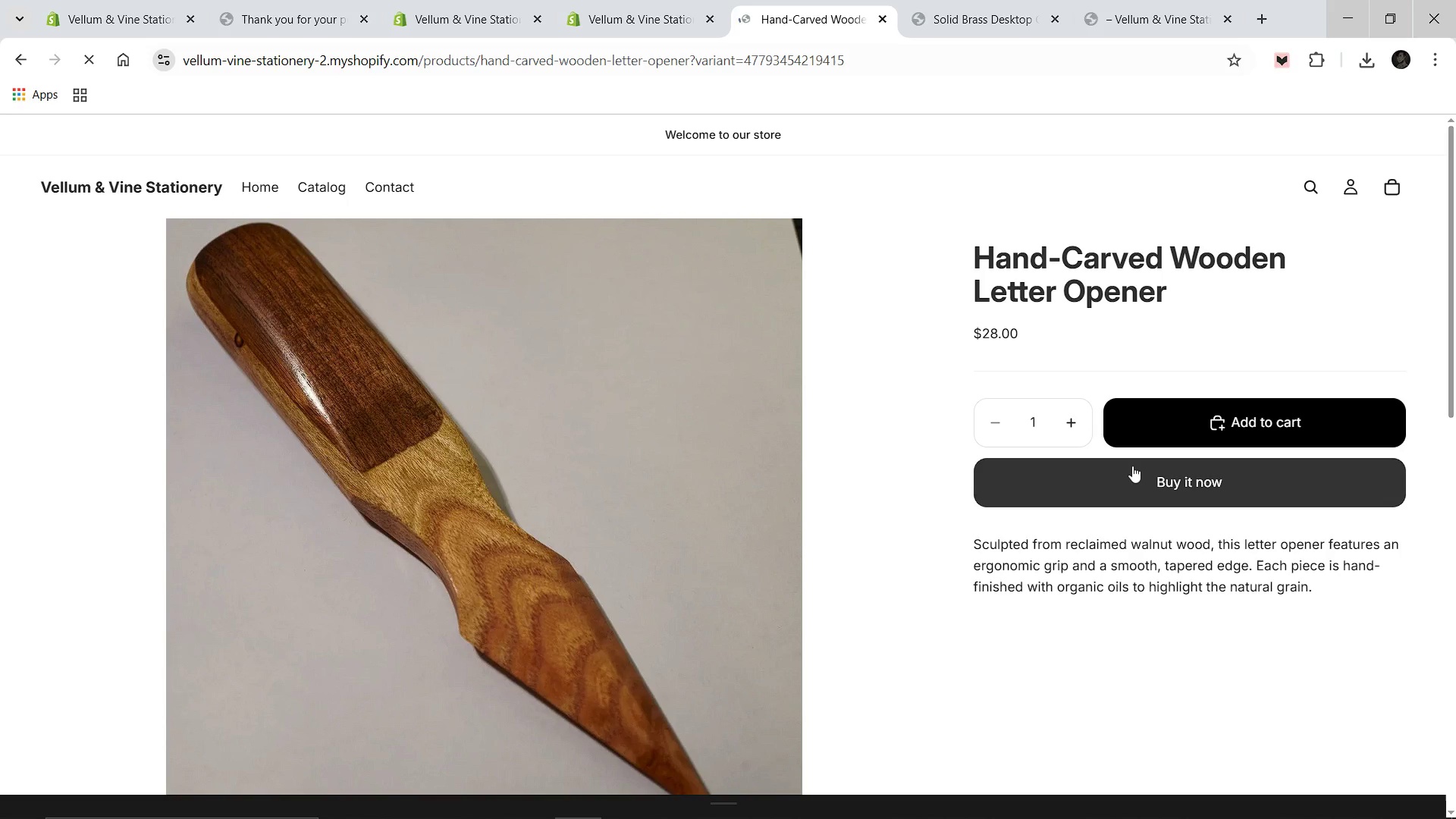 
left_click([392, 268])
 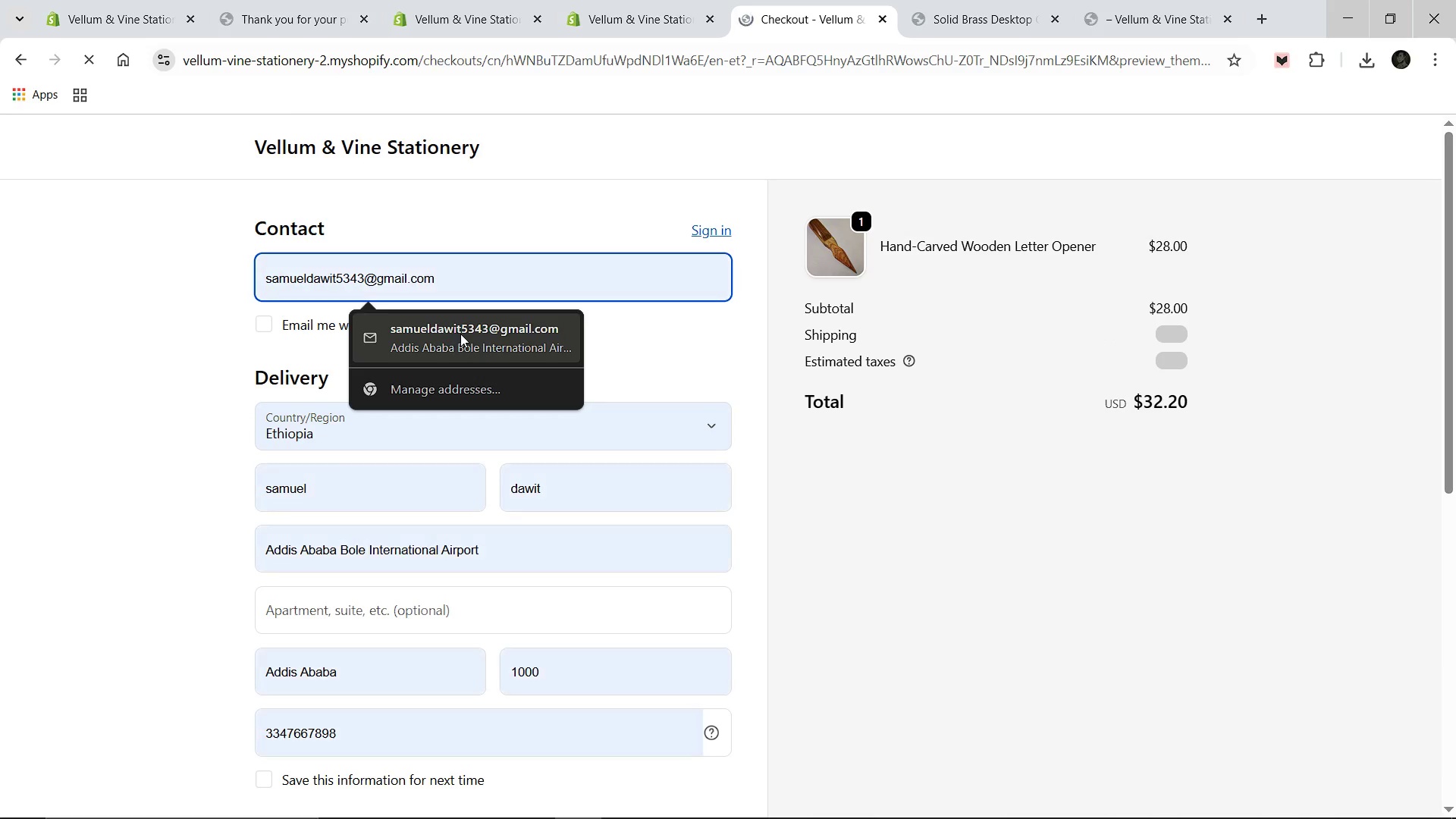 
left_click([460, 334])
 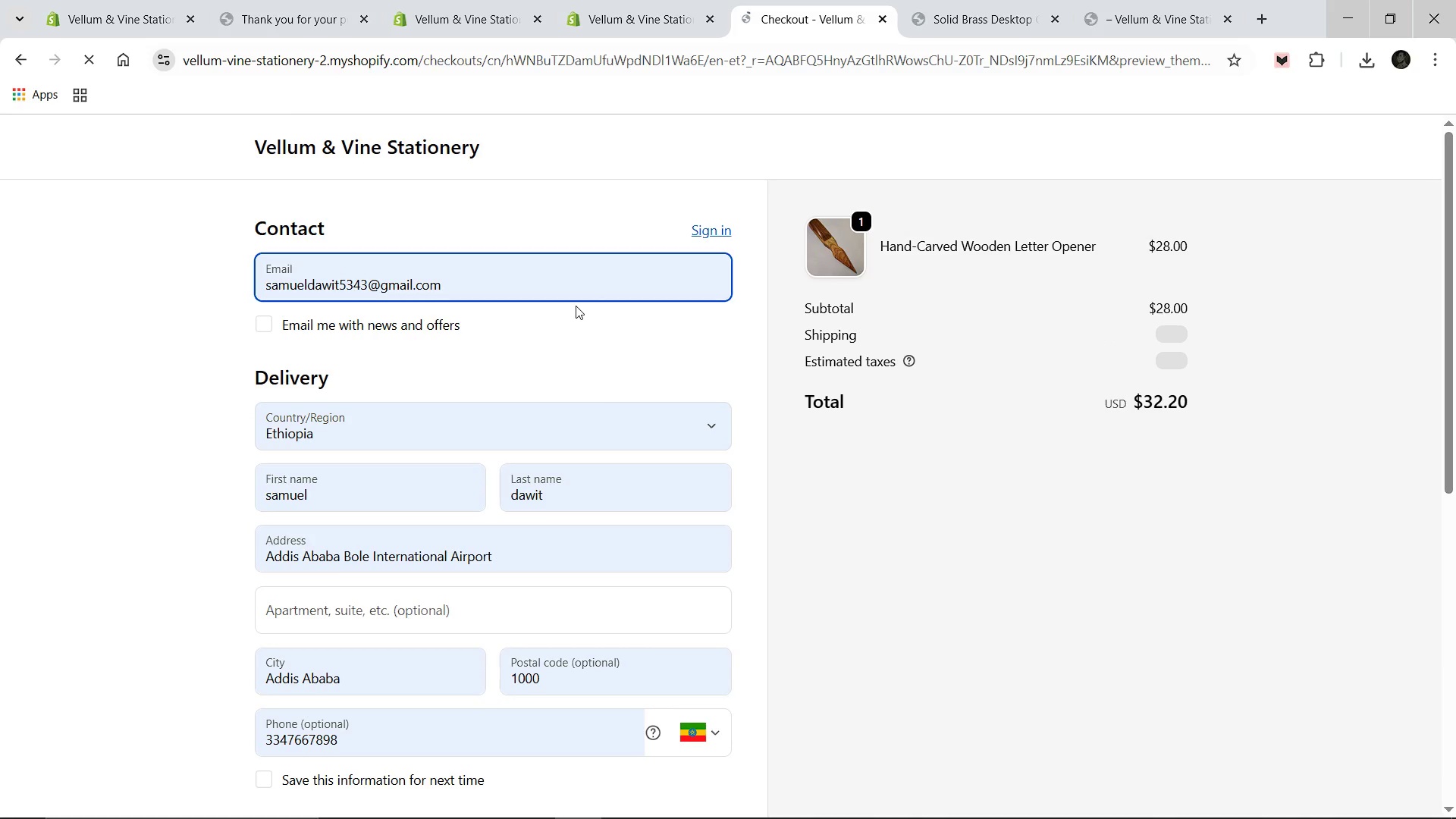 
scroll: coordinate [576, 306], scroll_direction: down, amount: 3.0
 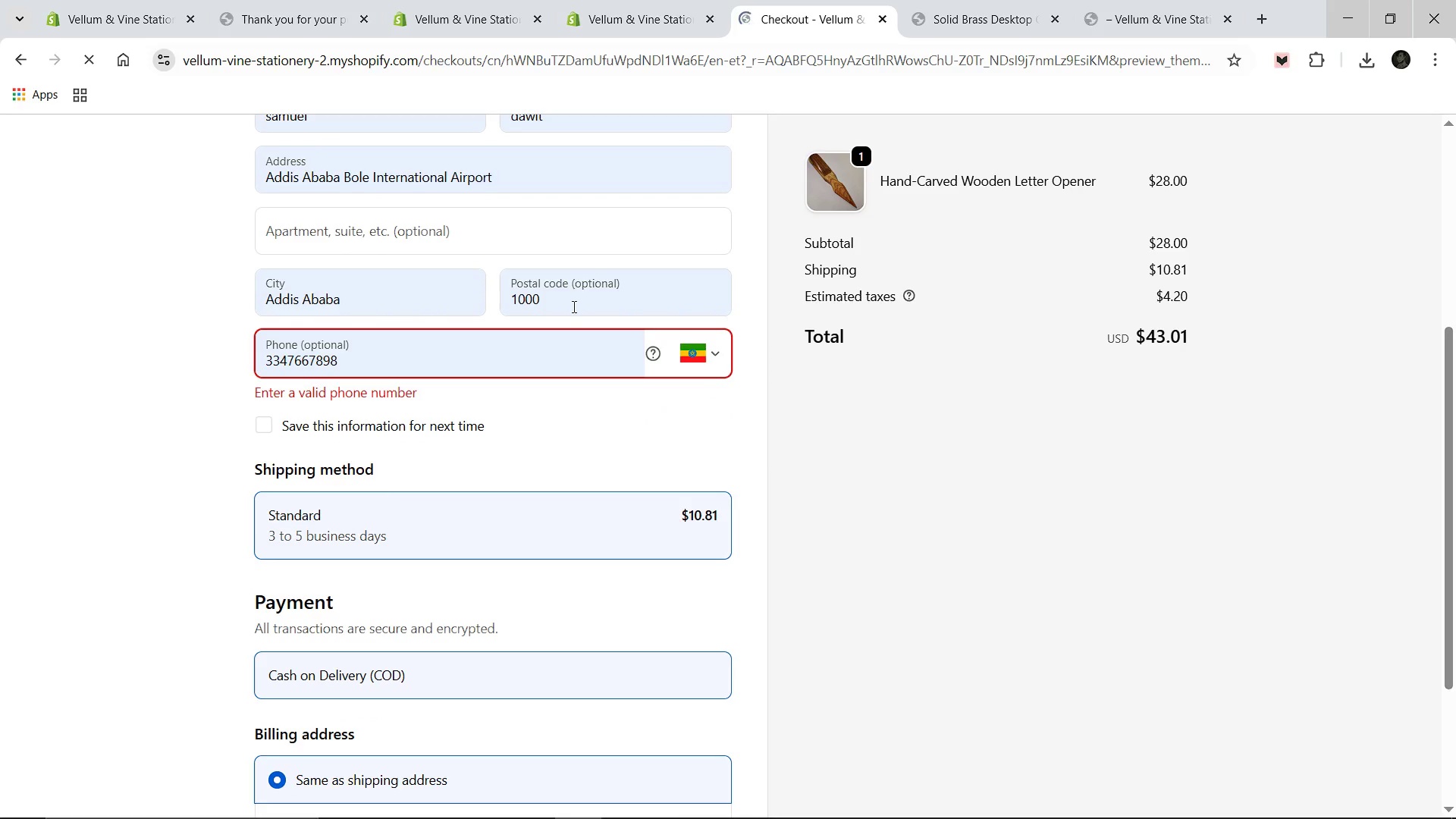 
key(Control+A)
 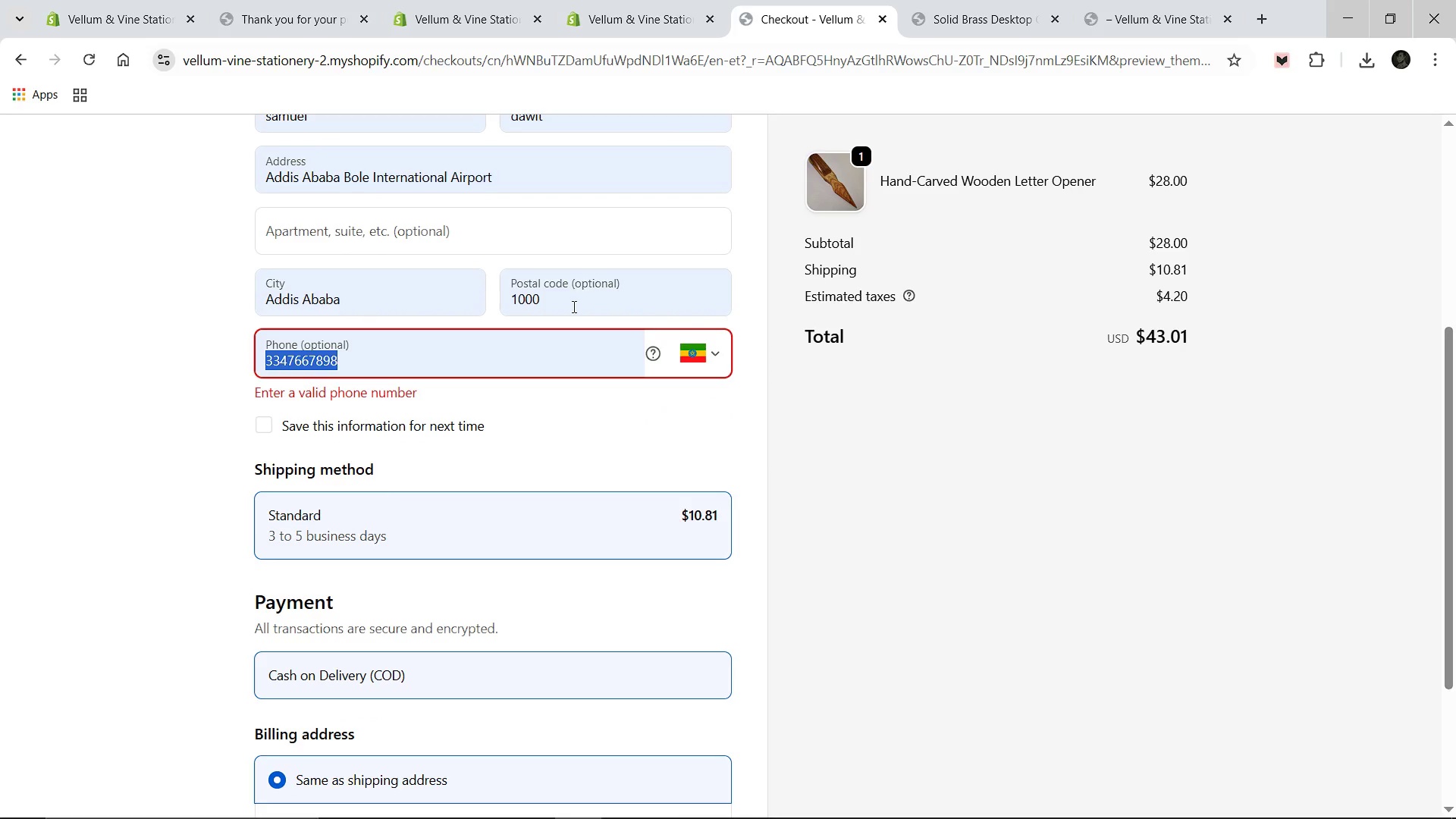 
type(0988776655)
 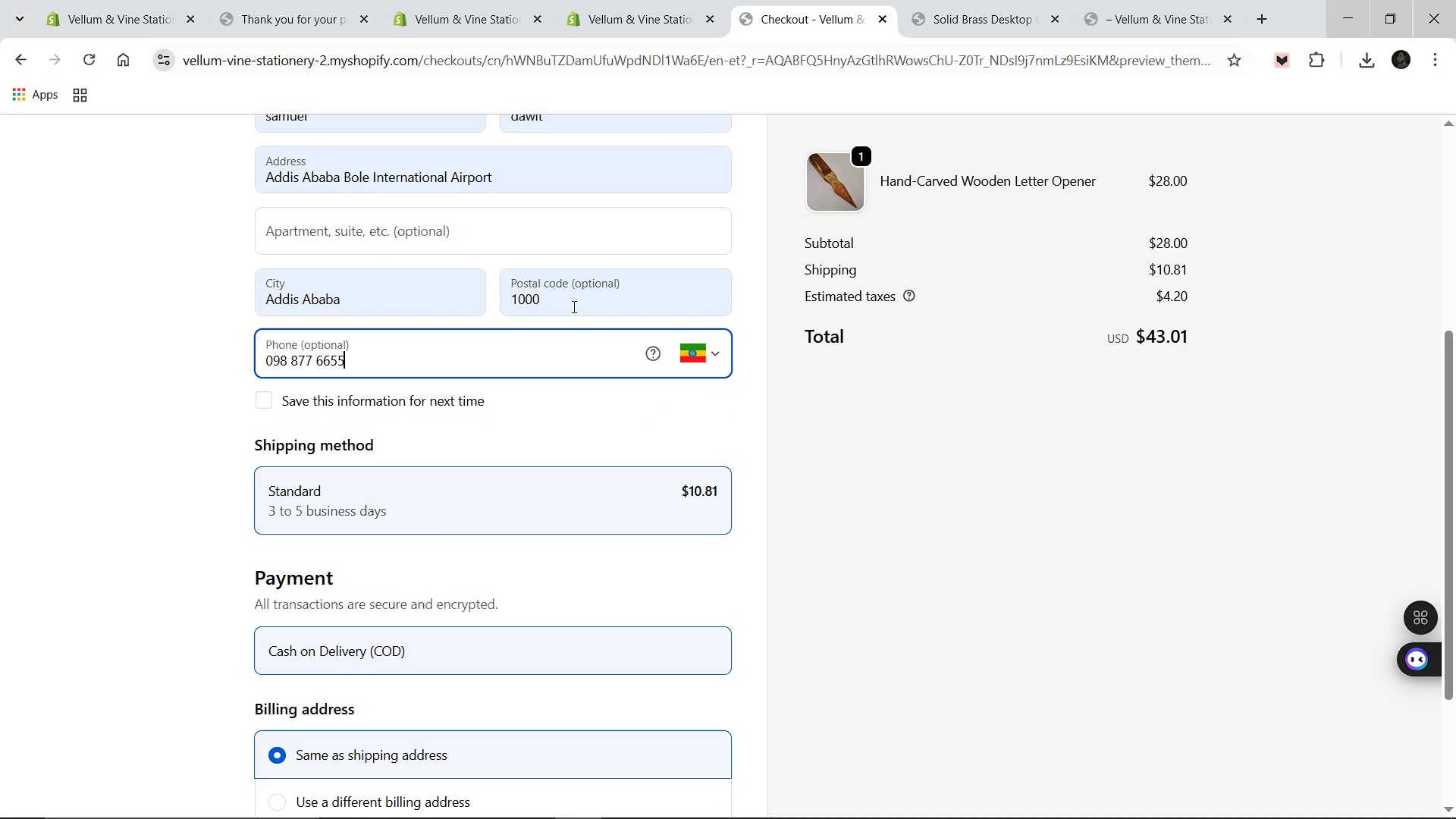 
scroll: coordinate [573, 361], scroll_direction: down, amount: 5.0
 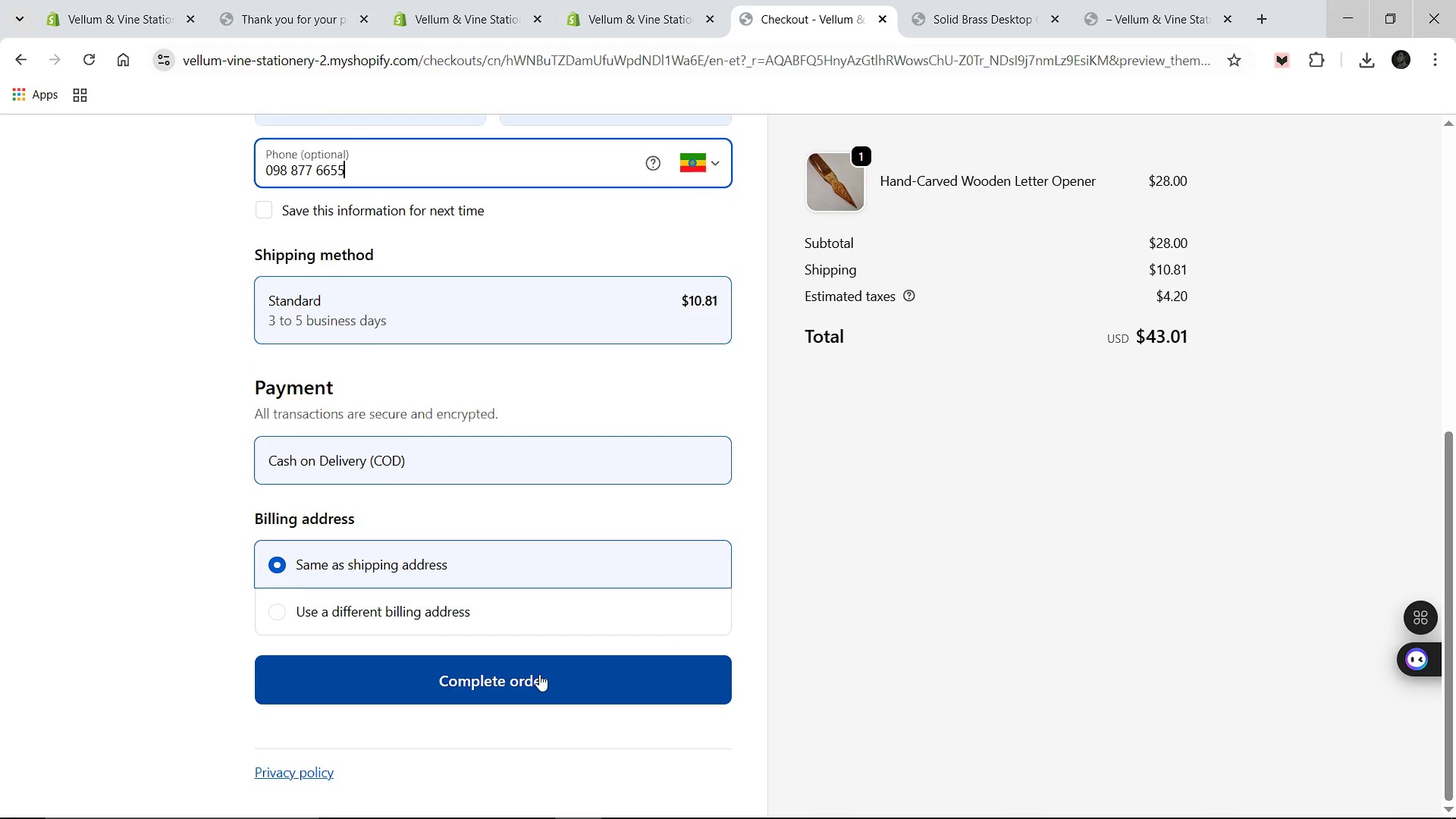 
left_click([539, 674])
 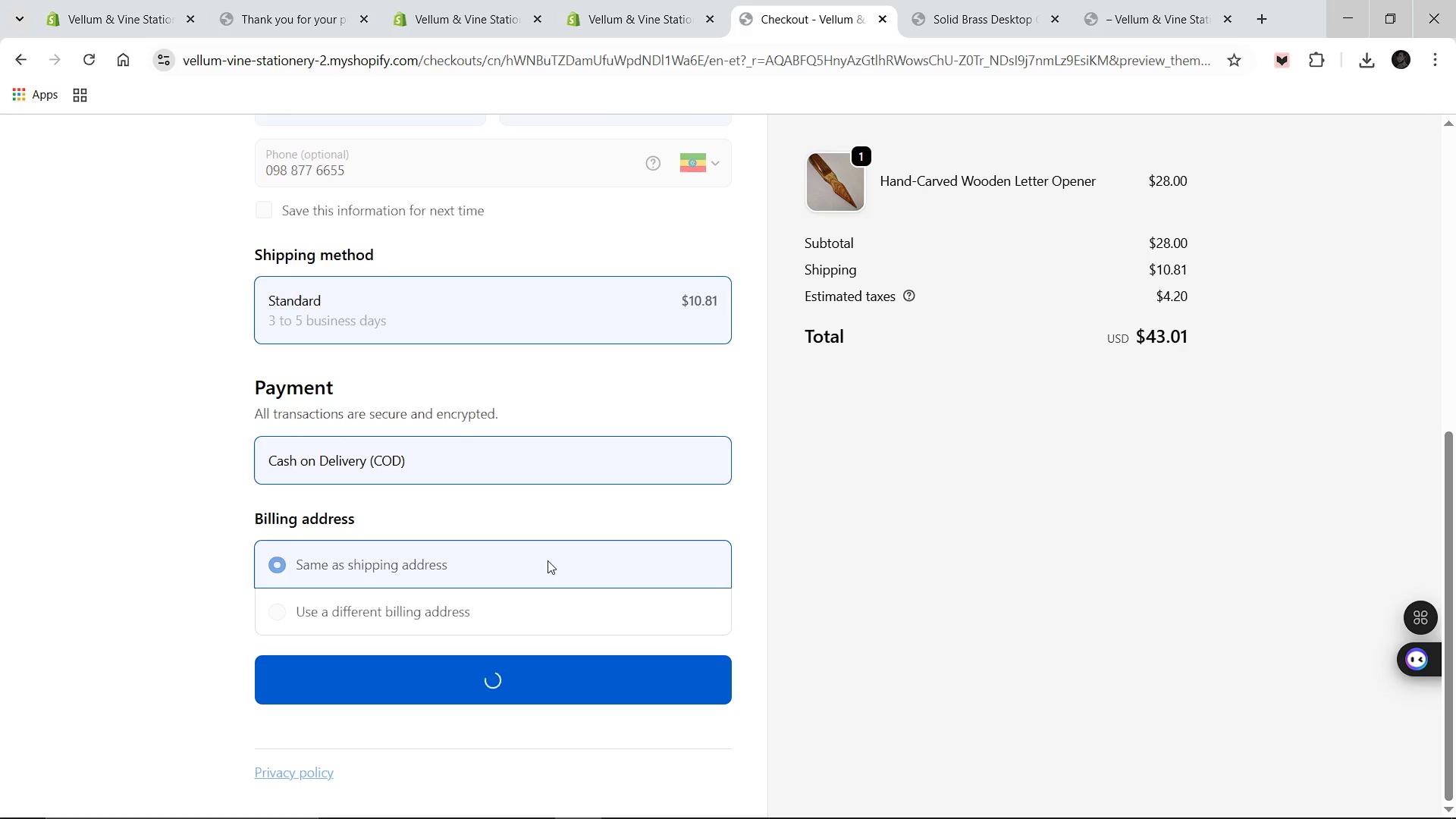 
left_click([637, 0])
 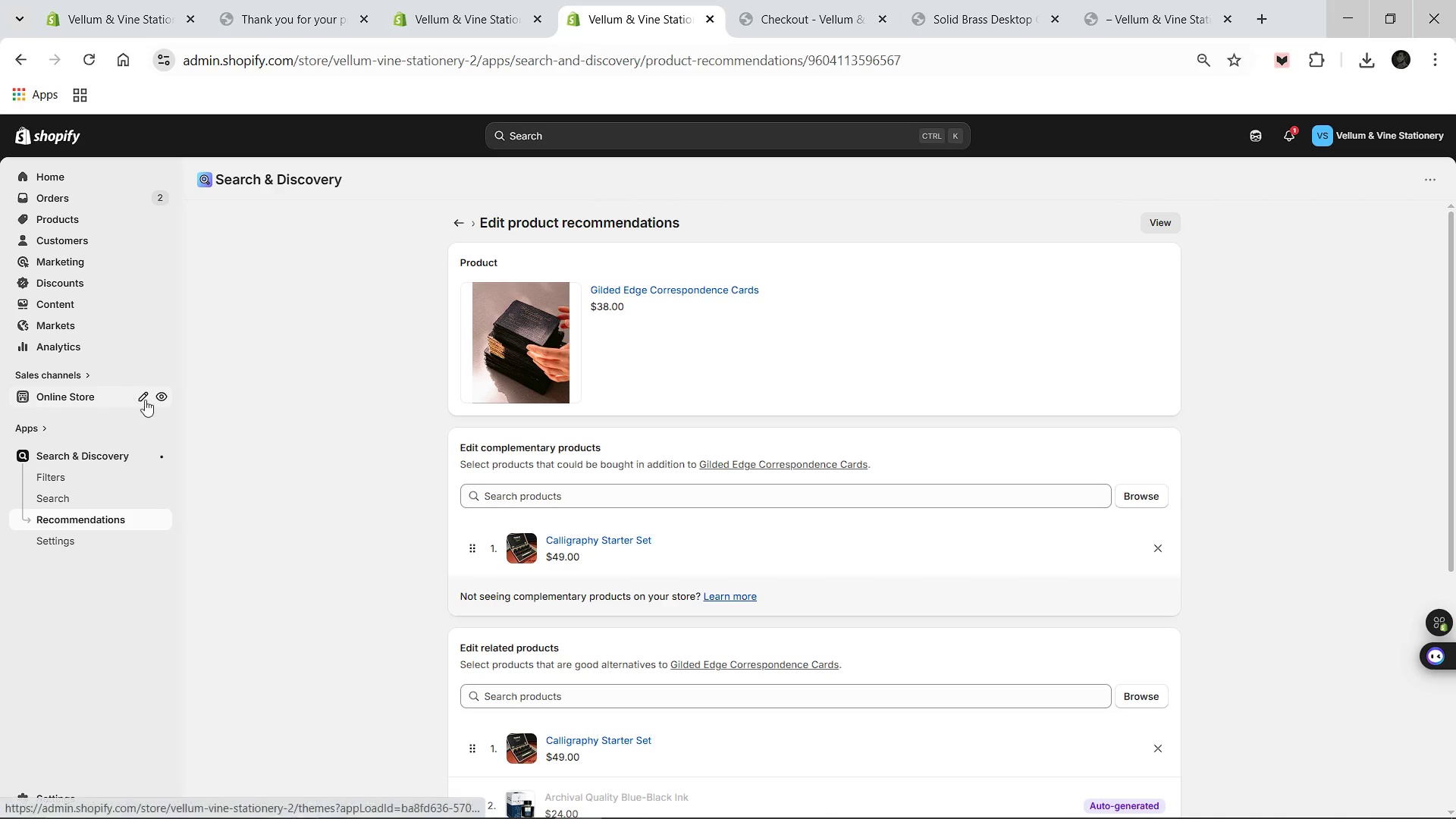 
left_click([161, 398])
 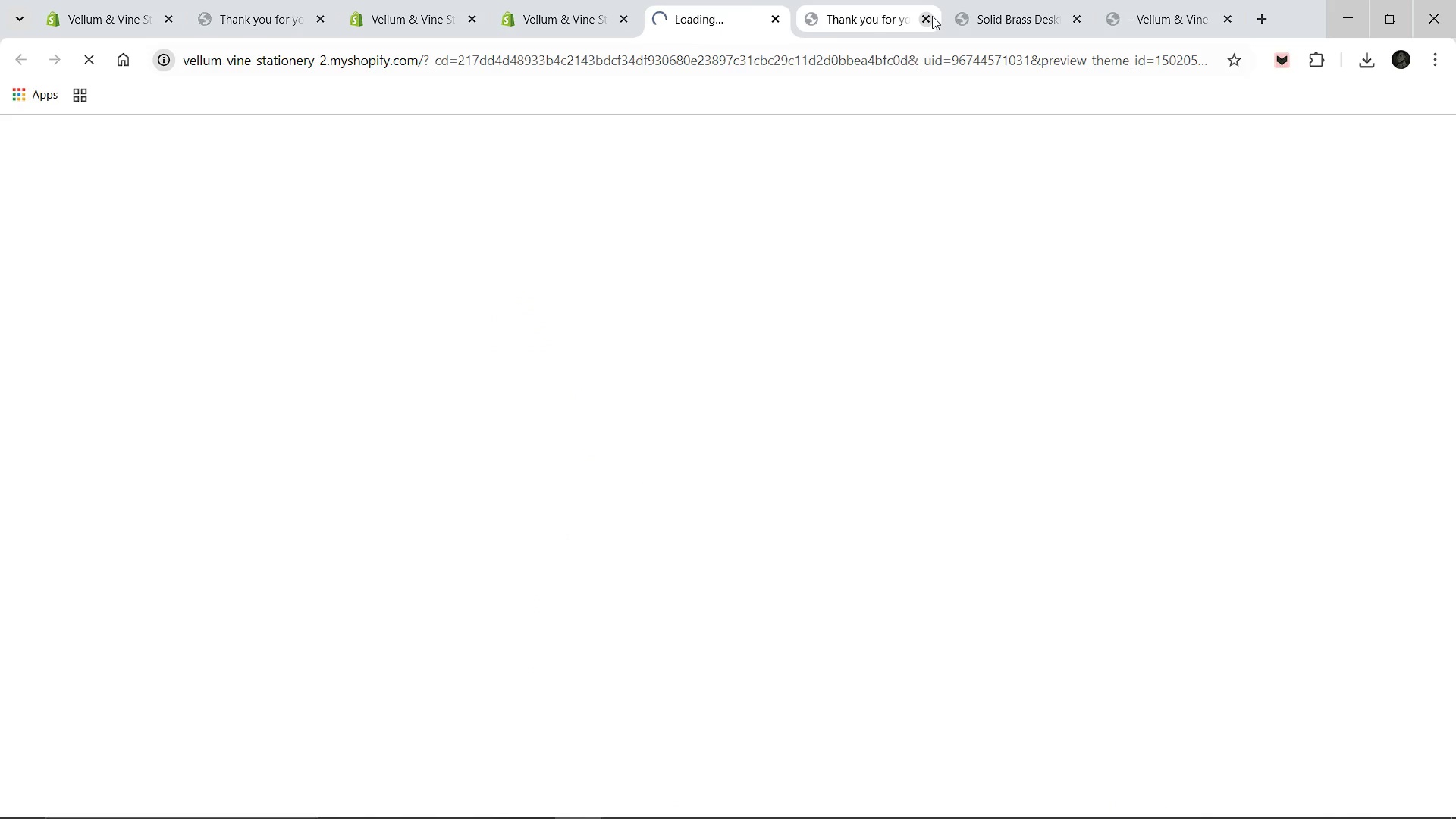 
left_click([924, 16])
 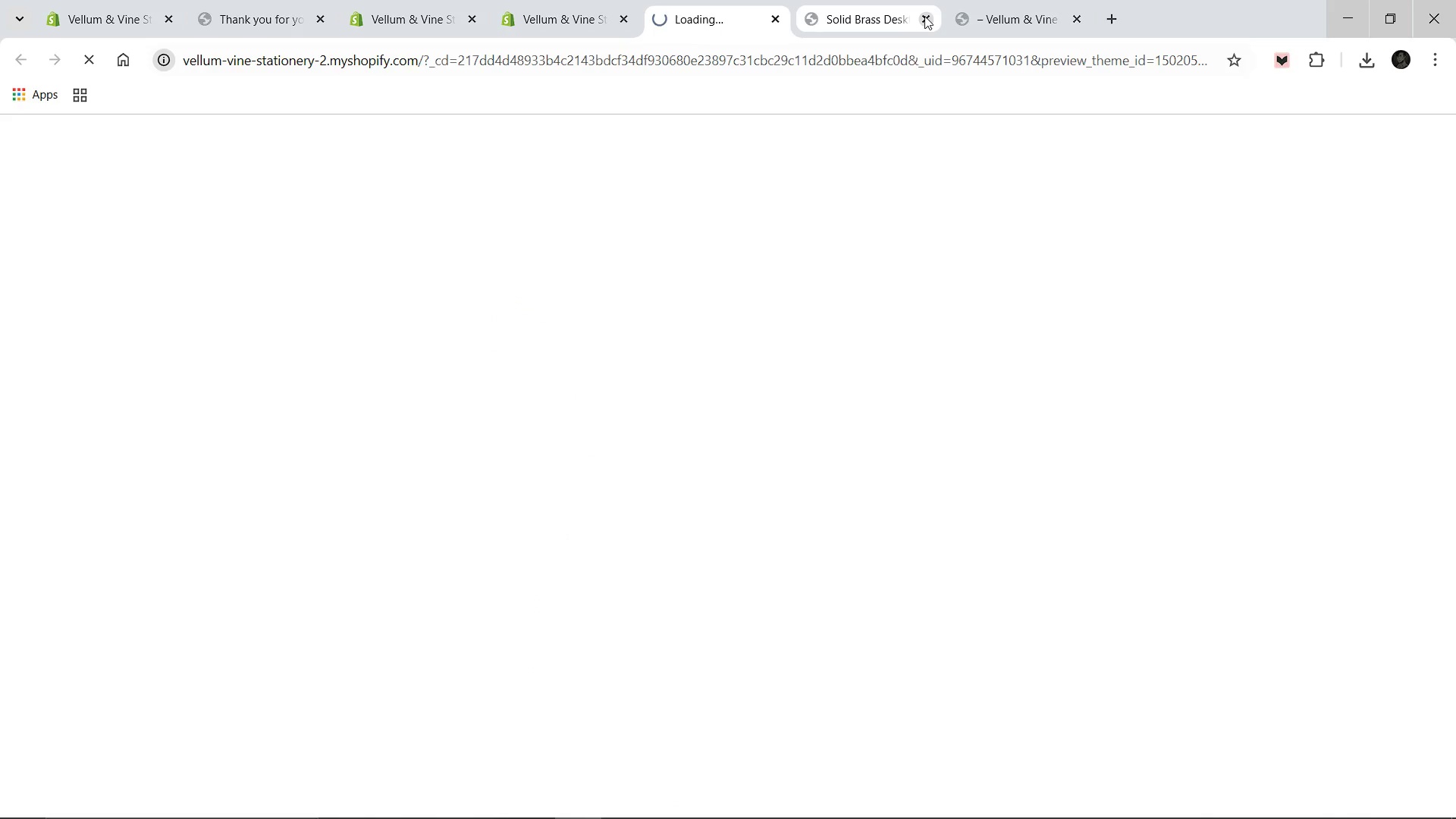 
left_click([924, 16])
 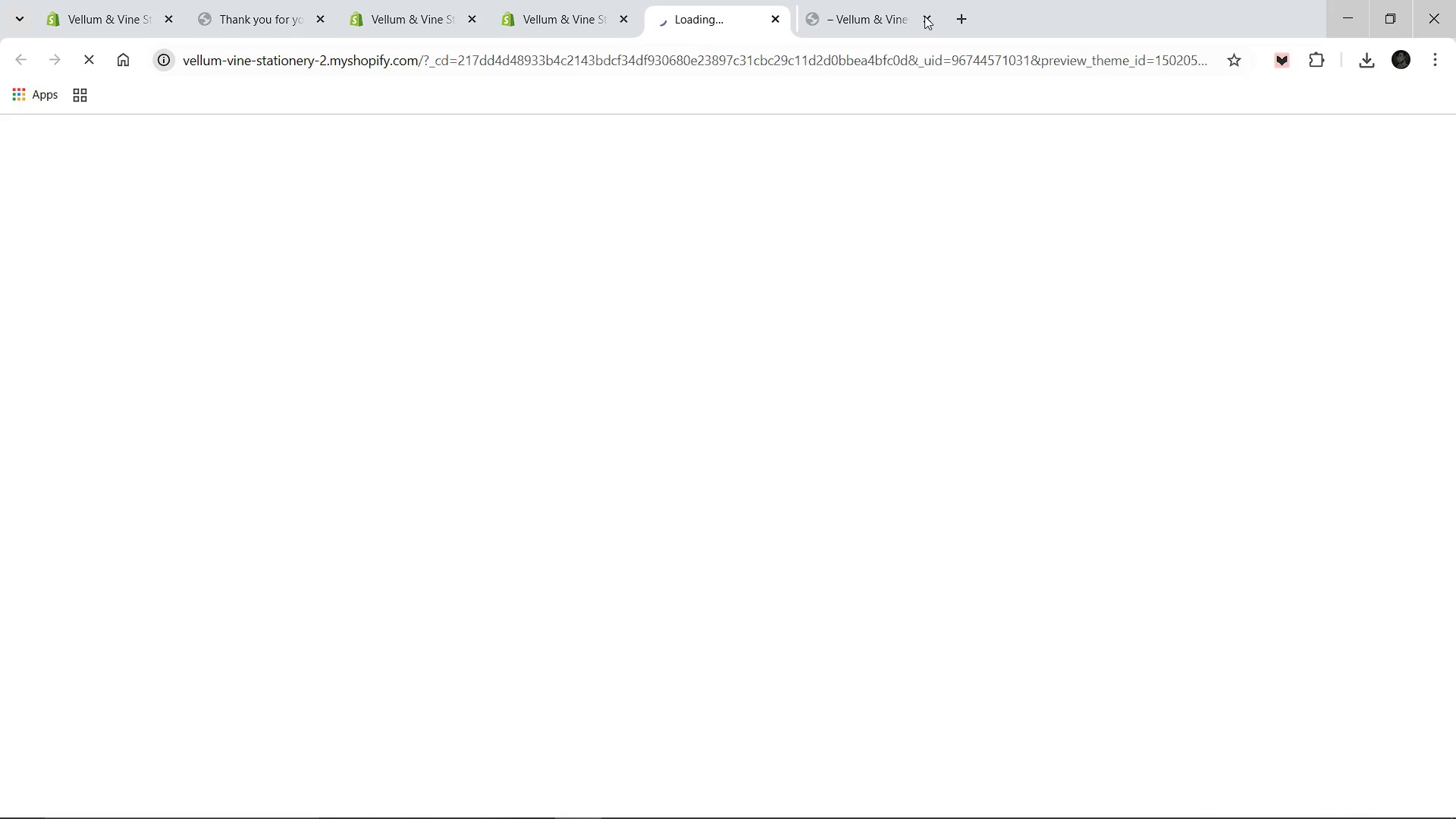 
left_click([924, 16])
 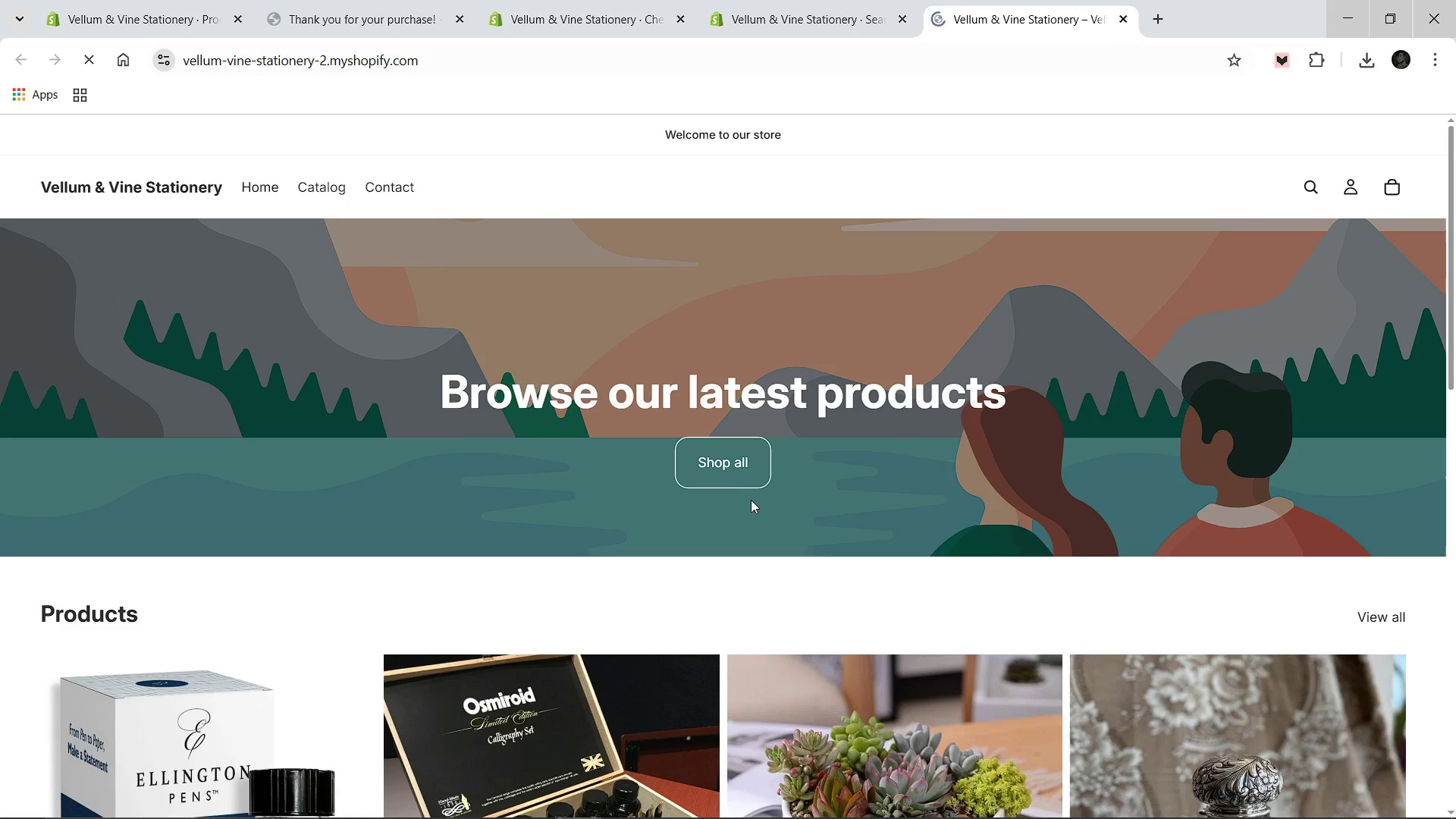 
left_click([882, 554])
 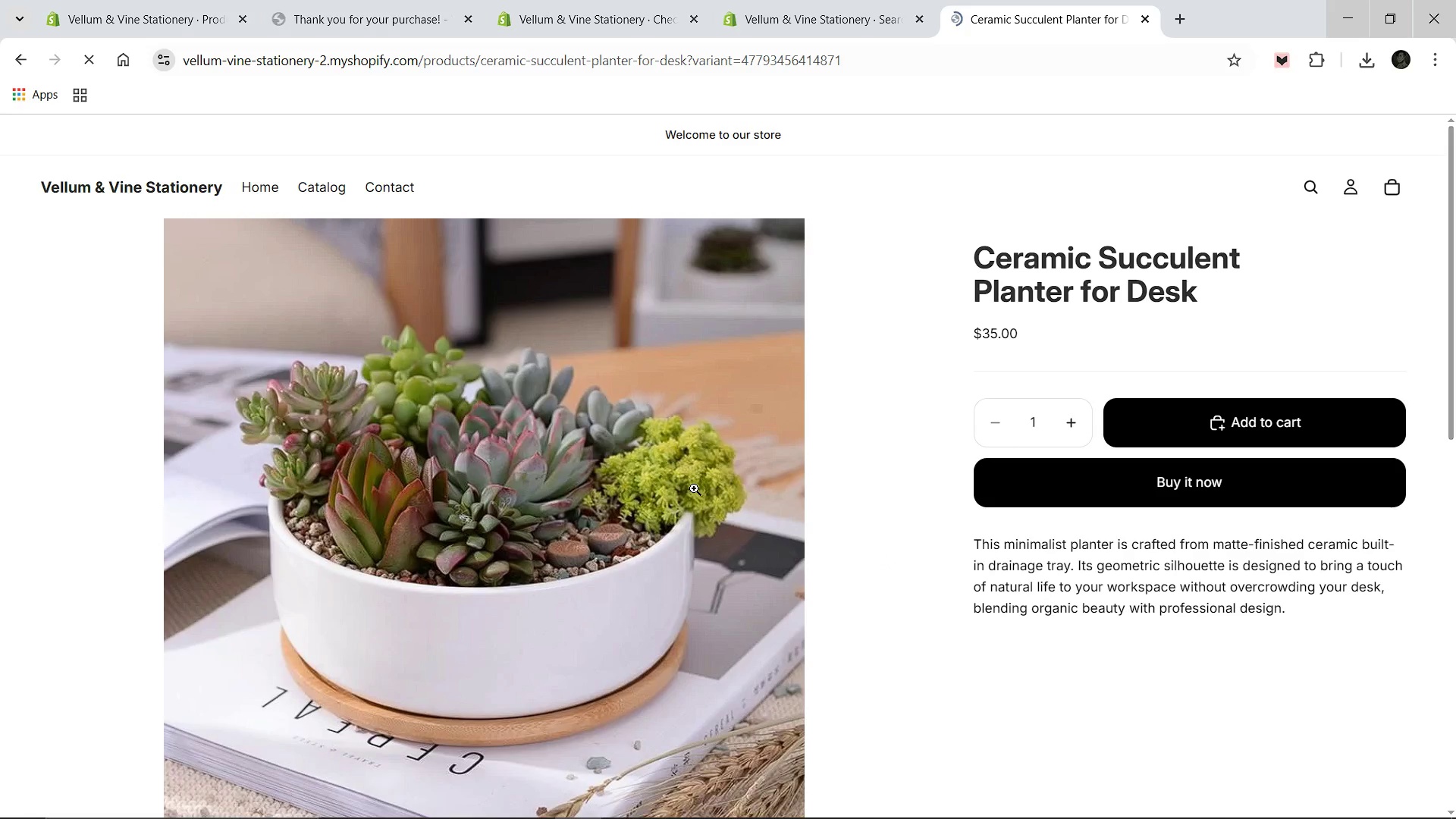 
scroll: coordinate [751, 525], scroll_direction: down, amount: 2.0
 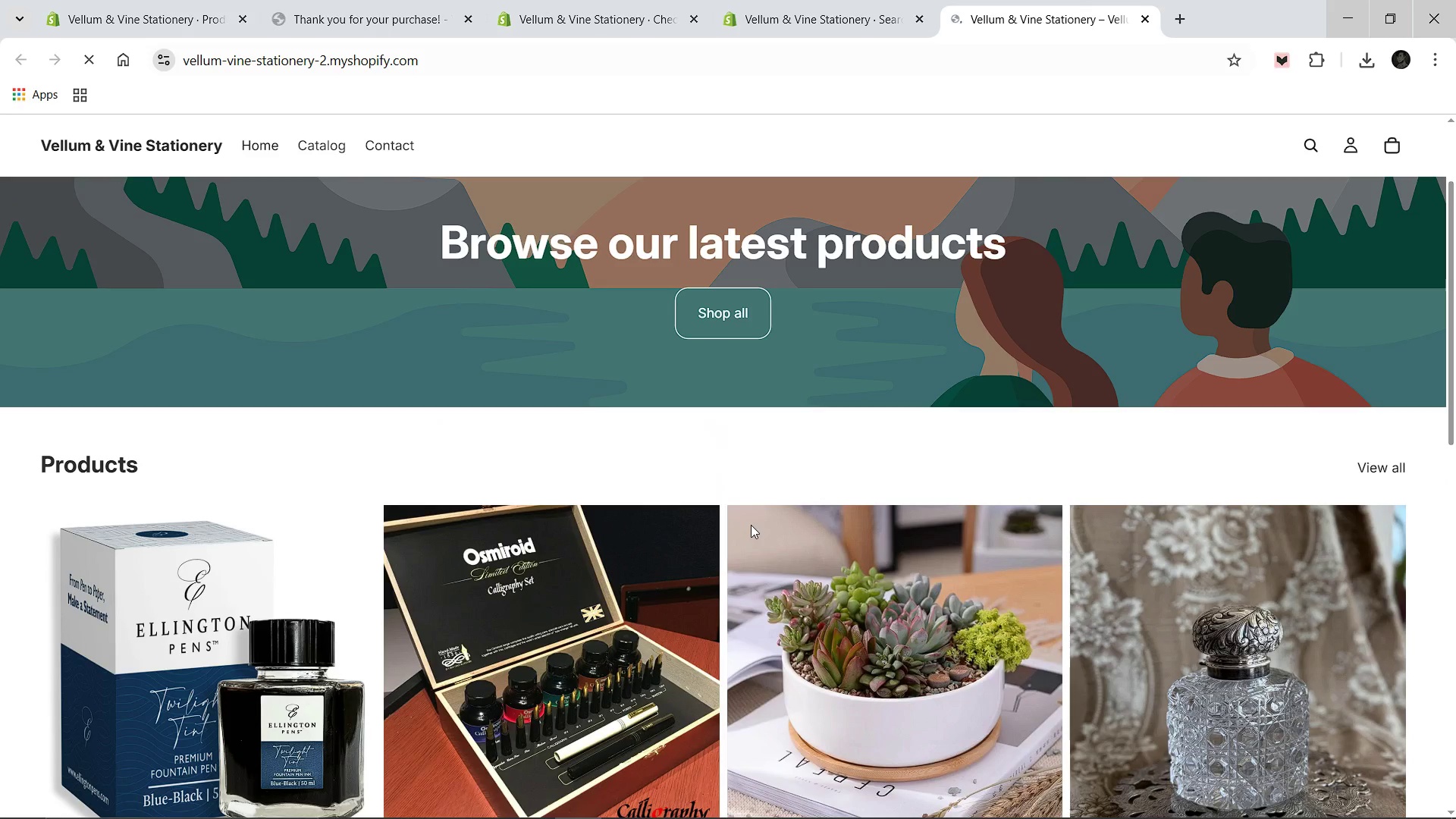 
wait(6.03)
 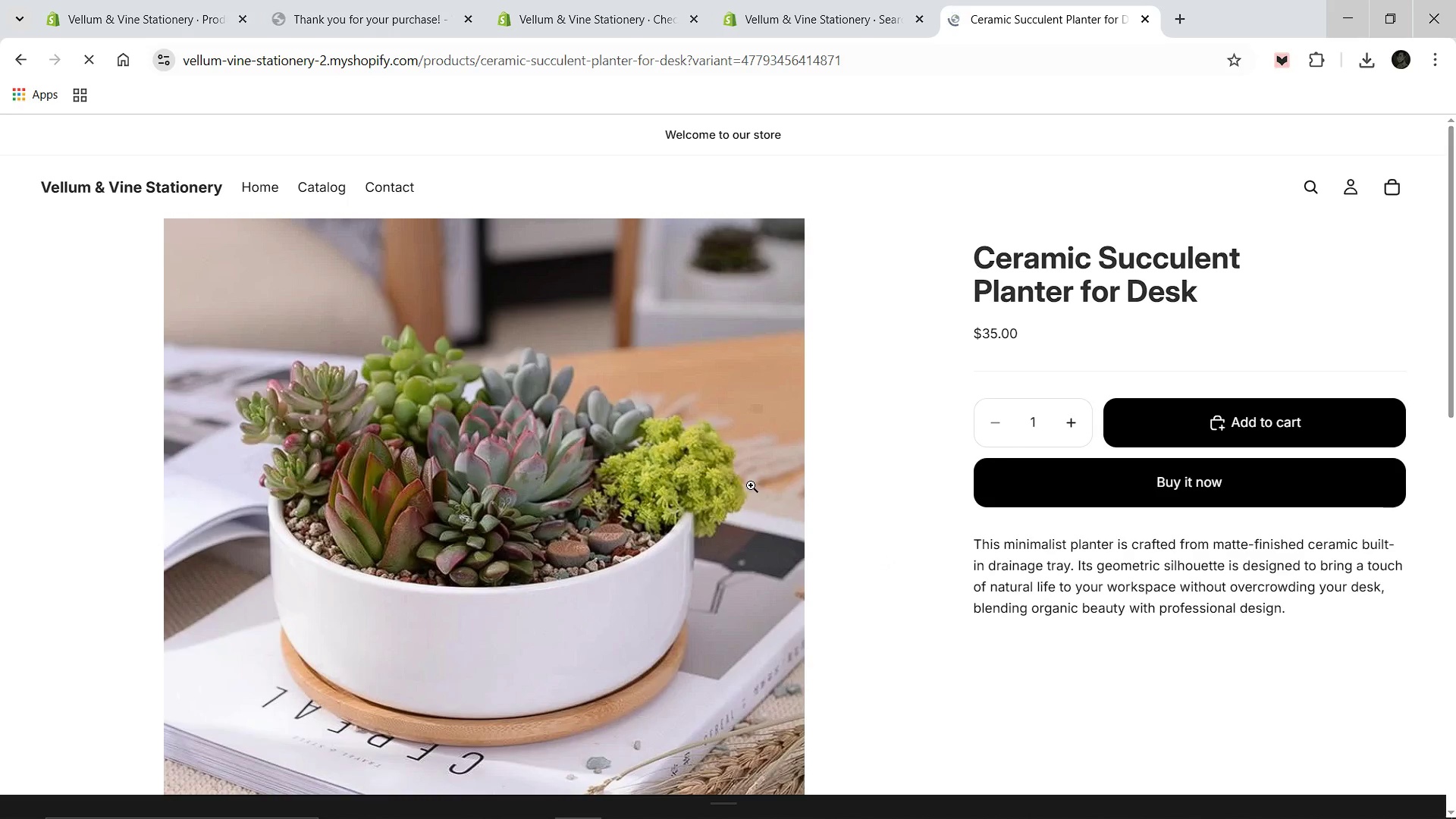 
key(Meta+Shift+S)
 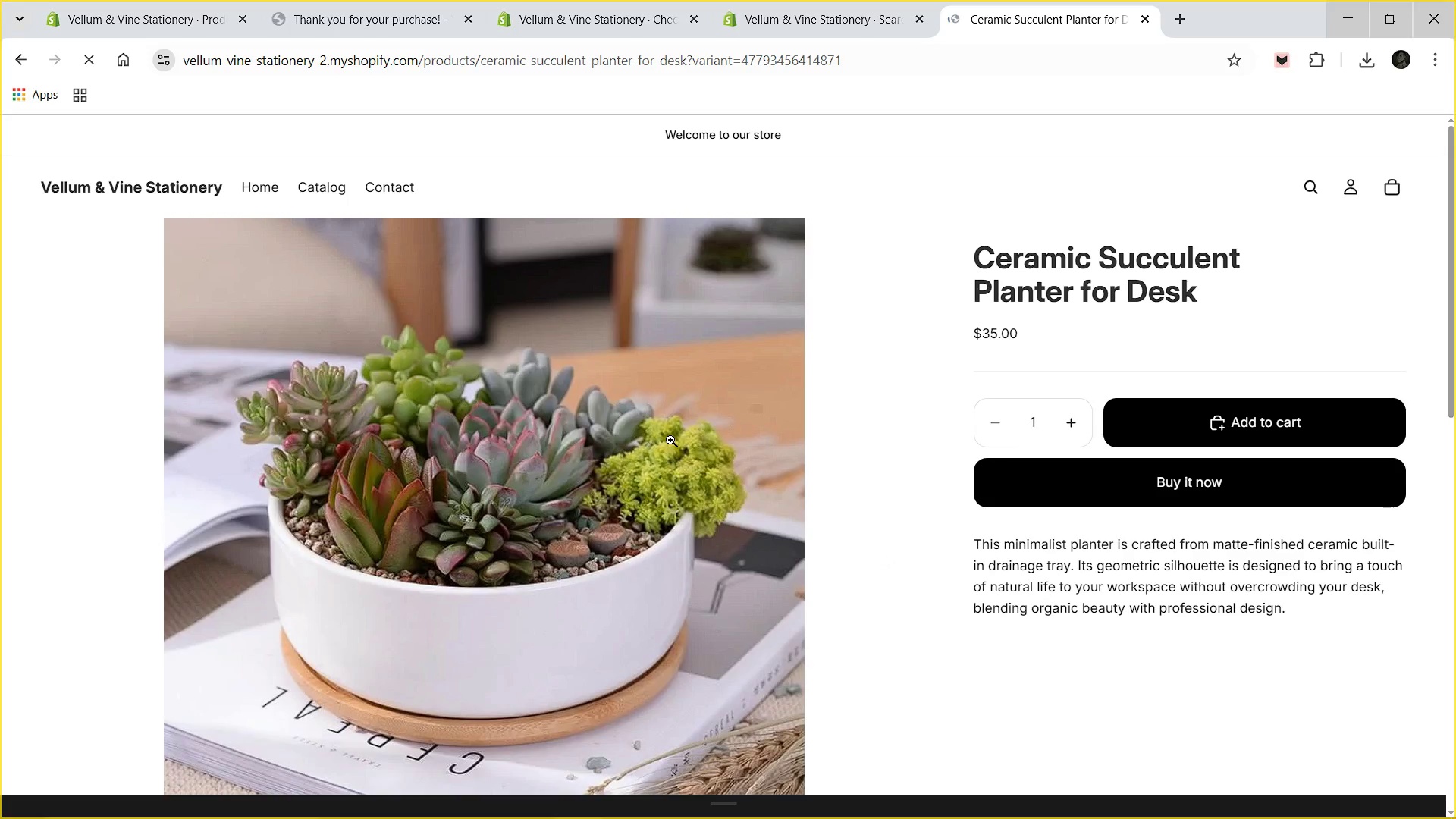 
key(Meta+Shift+ShiftLeft)
 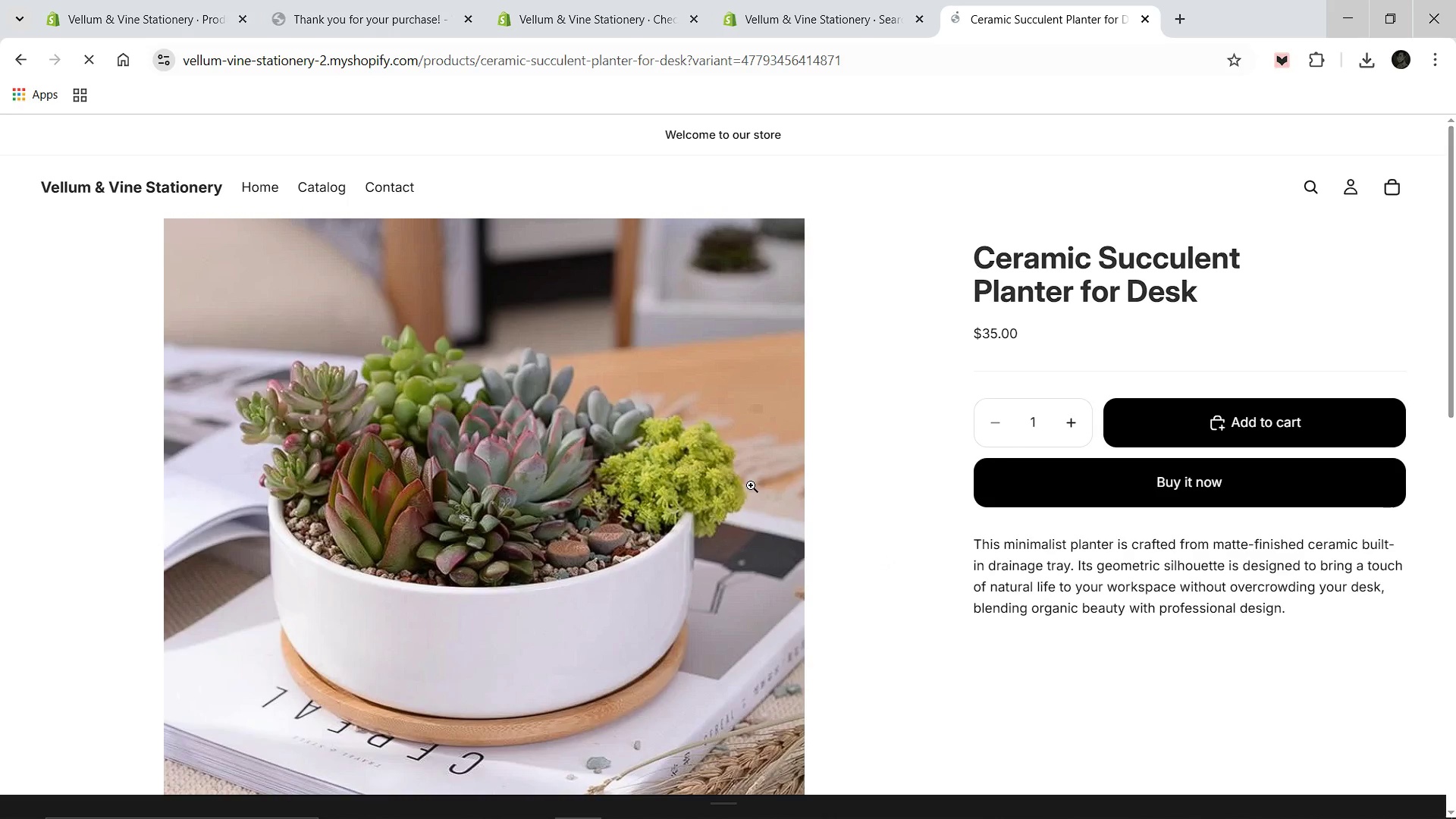 
key(Meta+MetaLeft)
 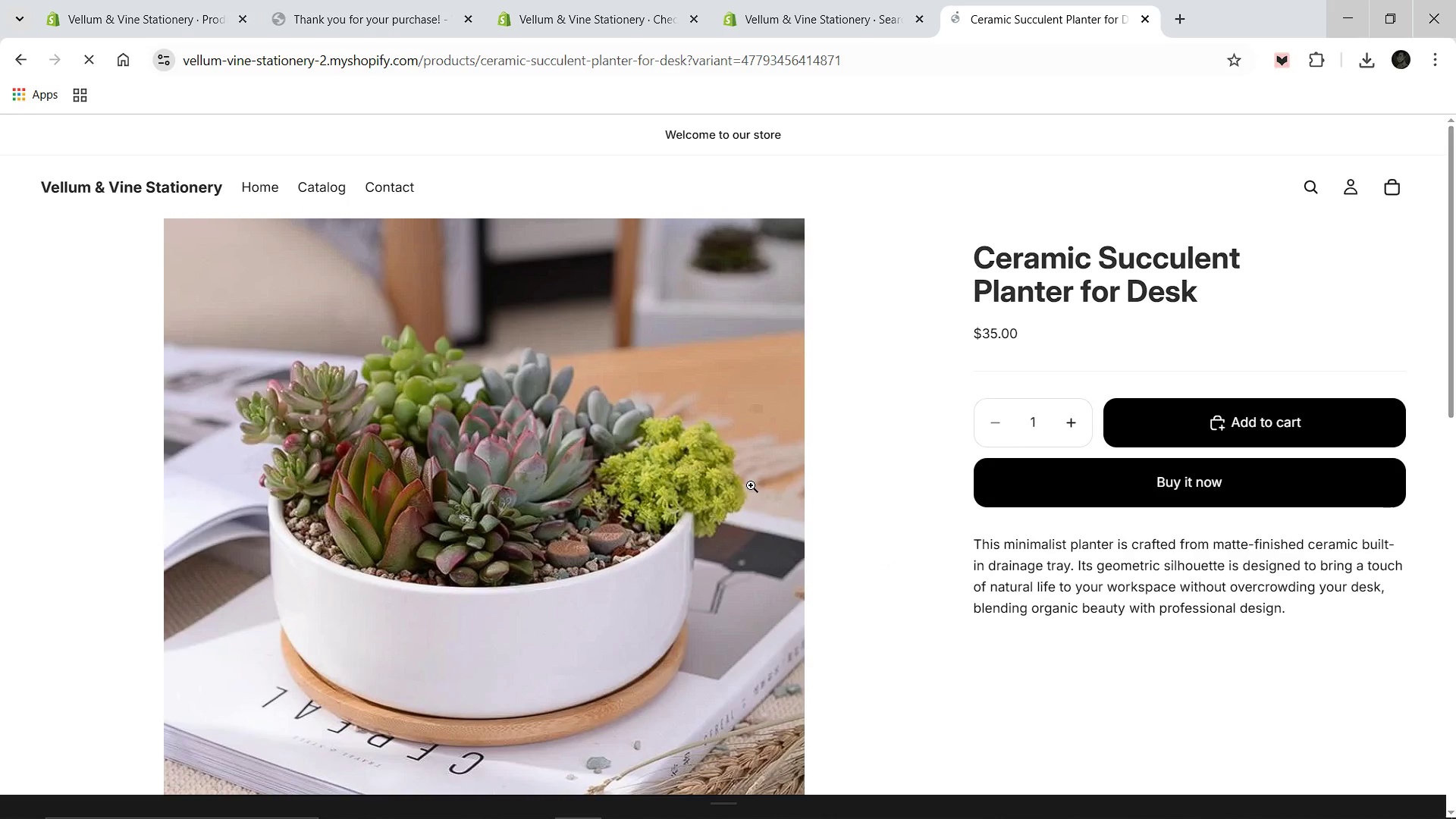 
hold_key(key=ControlLeft, duration=0.59)
 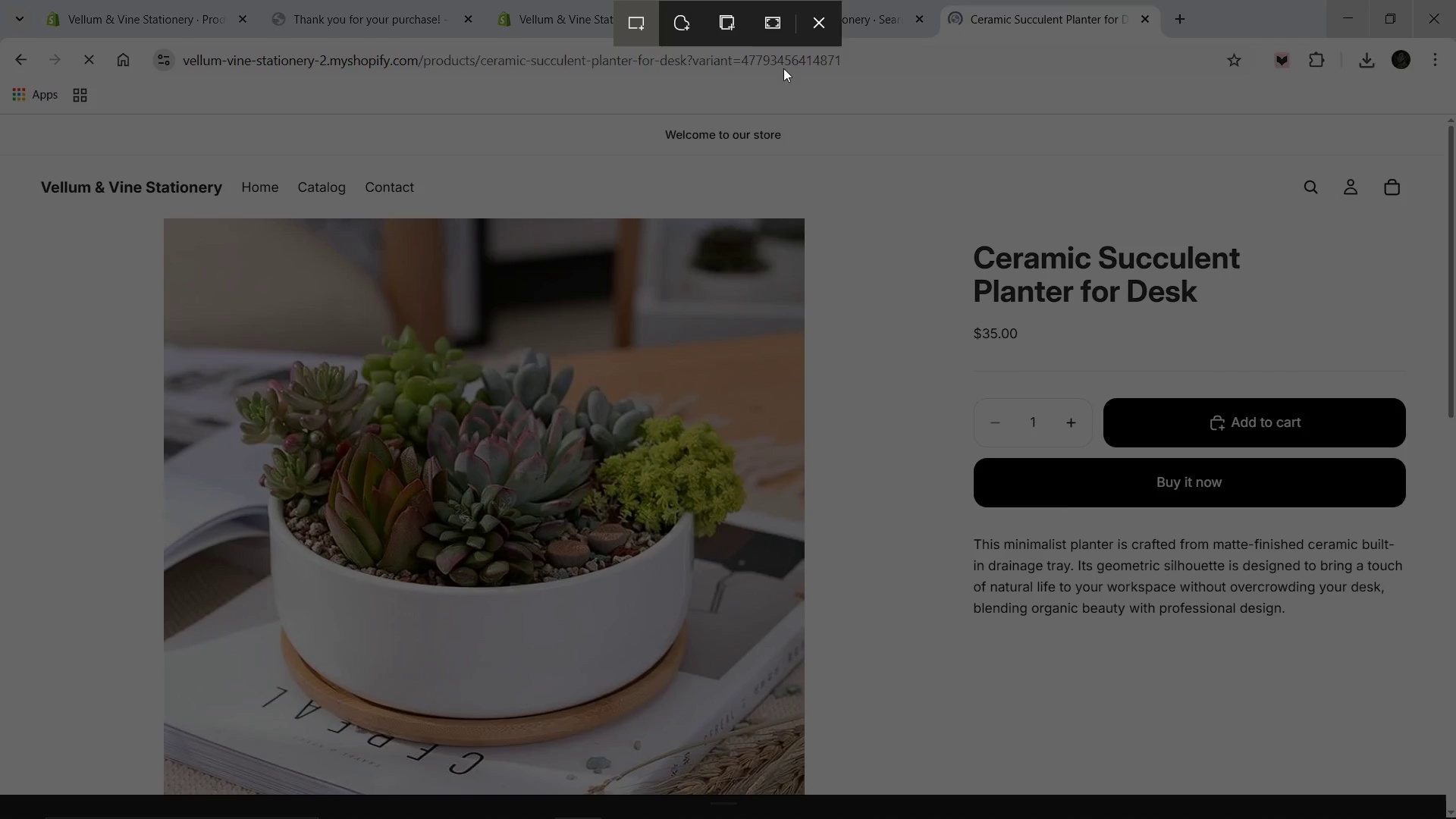 
left_click([825, 27])
 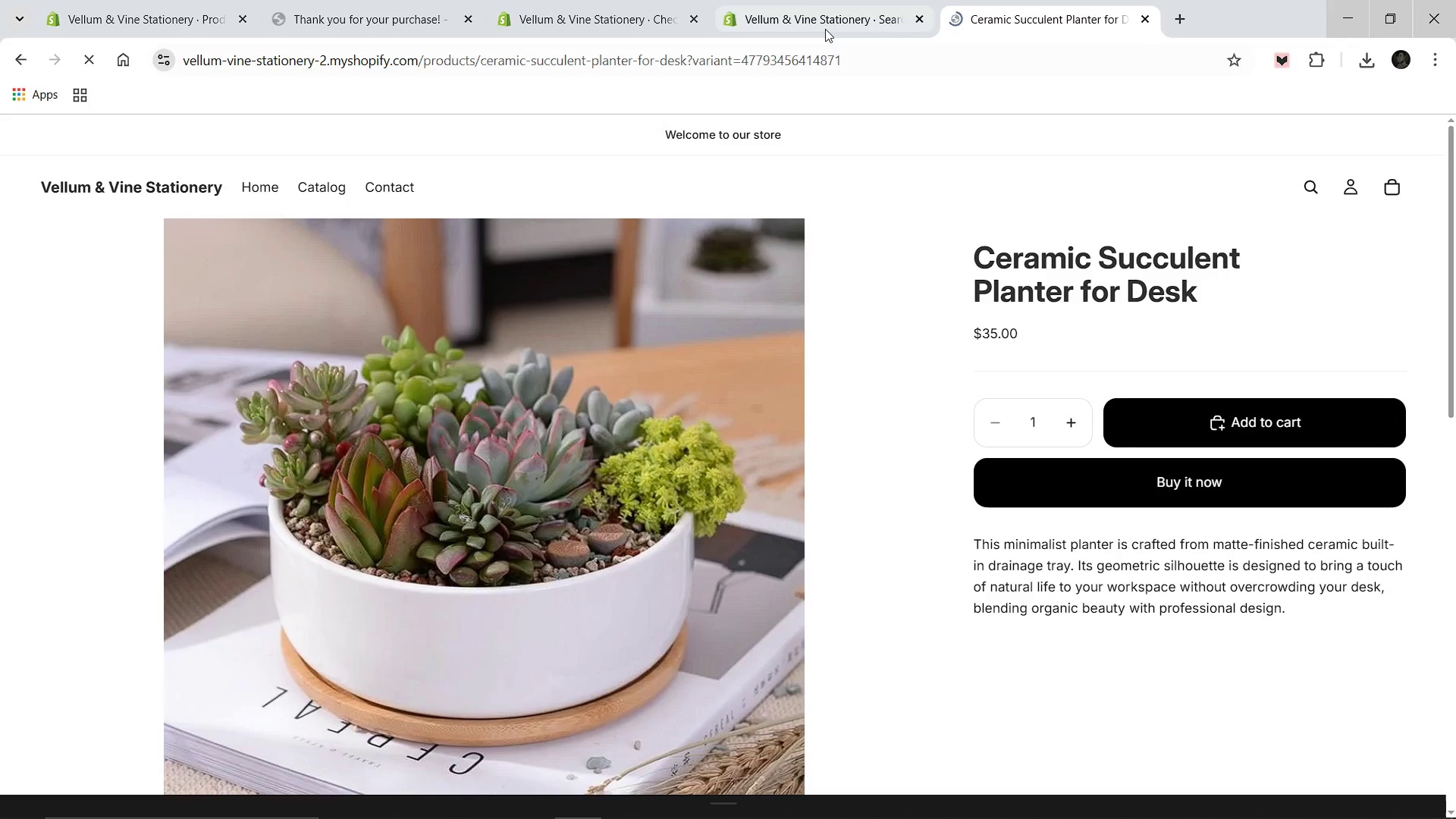 
key(Control+Minus)
 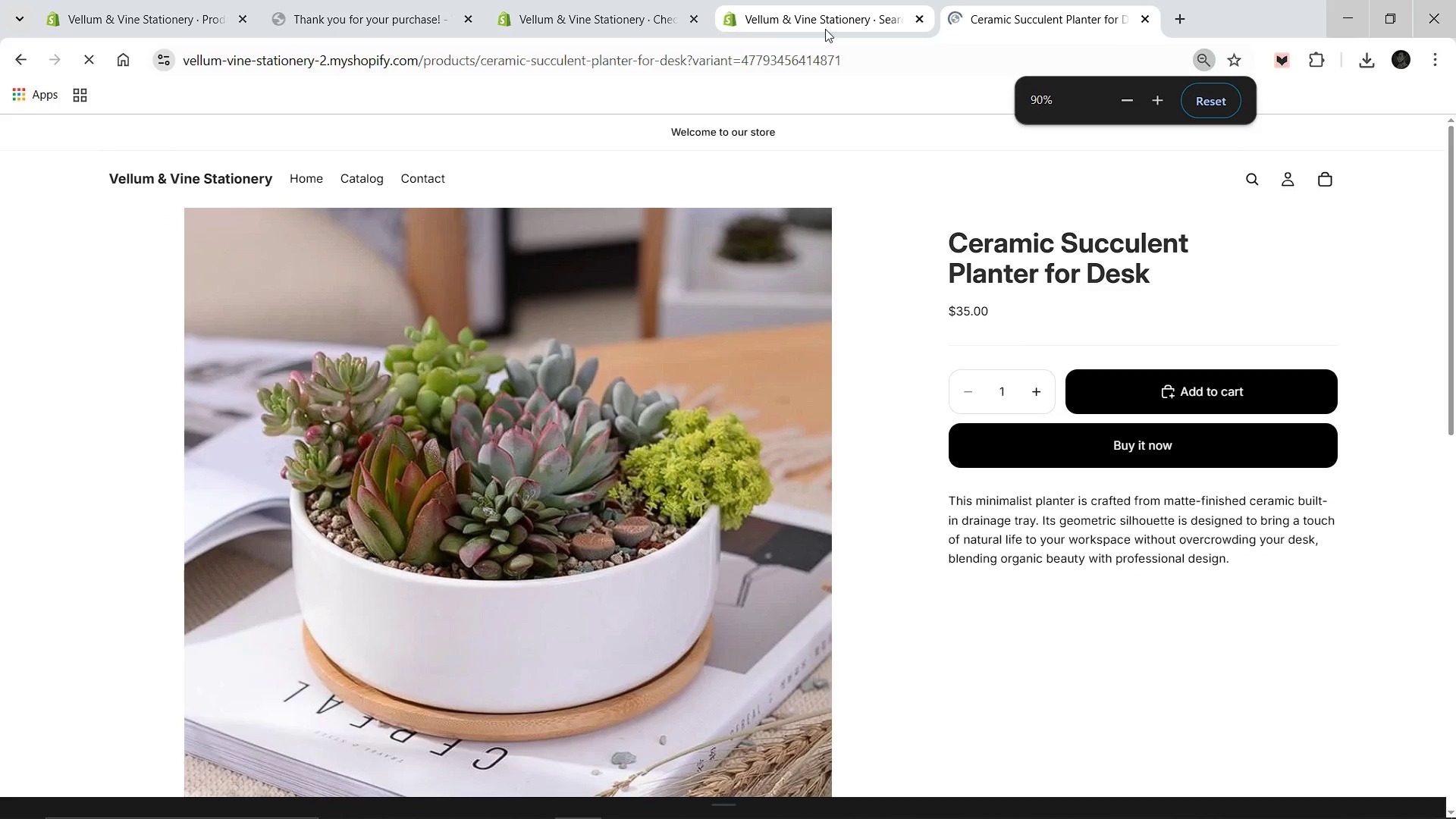 
key(Control+Minus)
 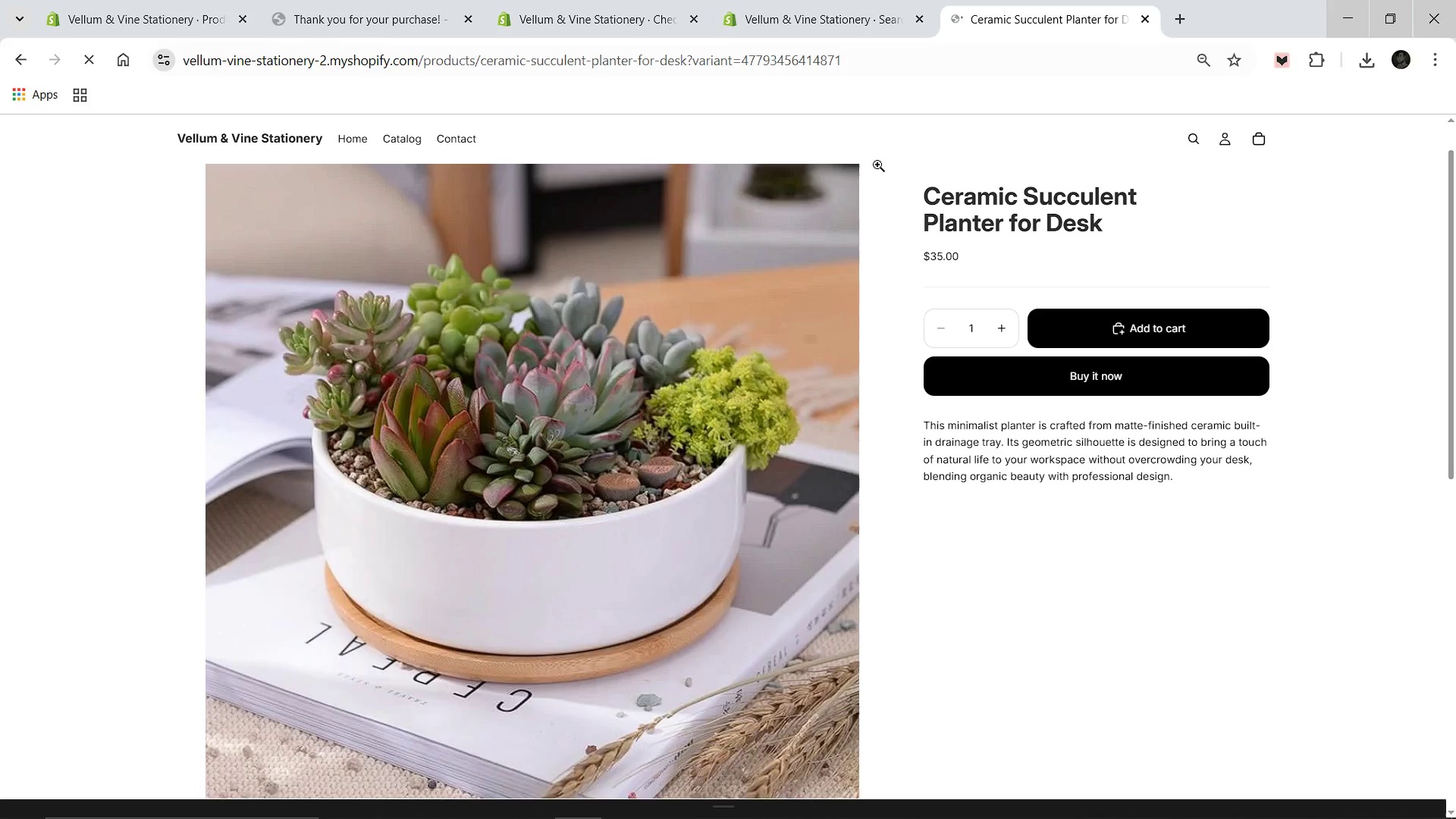 
wait(8.23)
 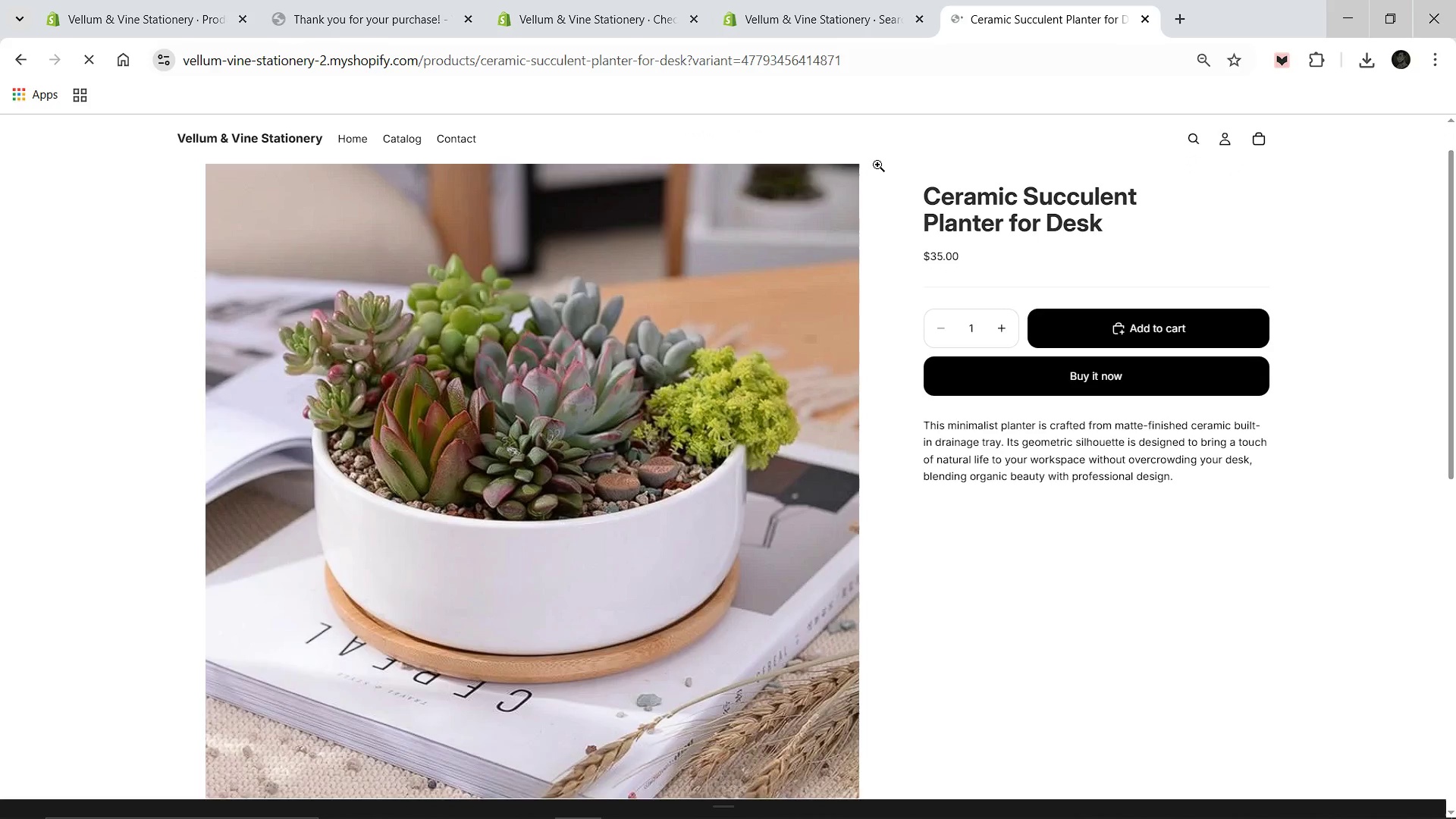 
key(Meta+MetaLeft)
 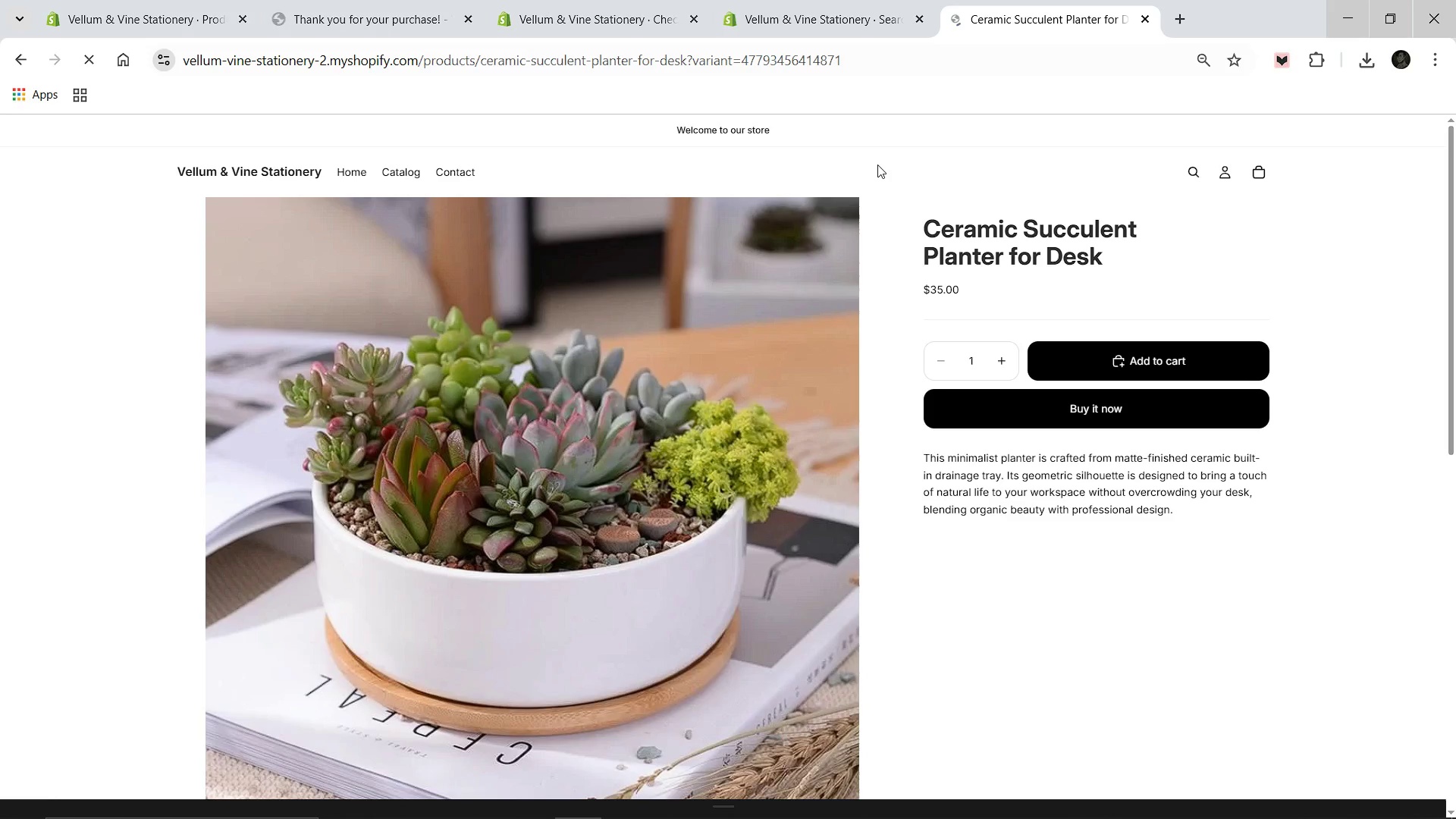 
hold_key(key=S, duration=21.5)
 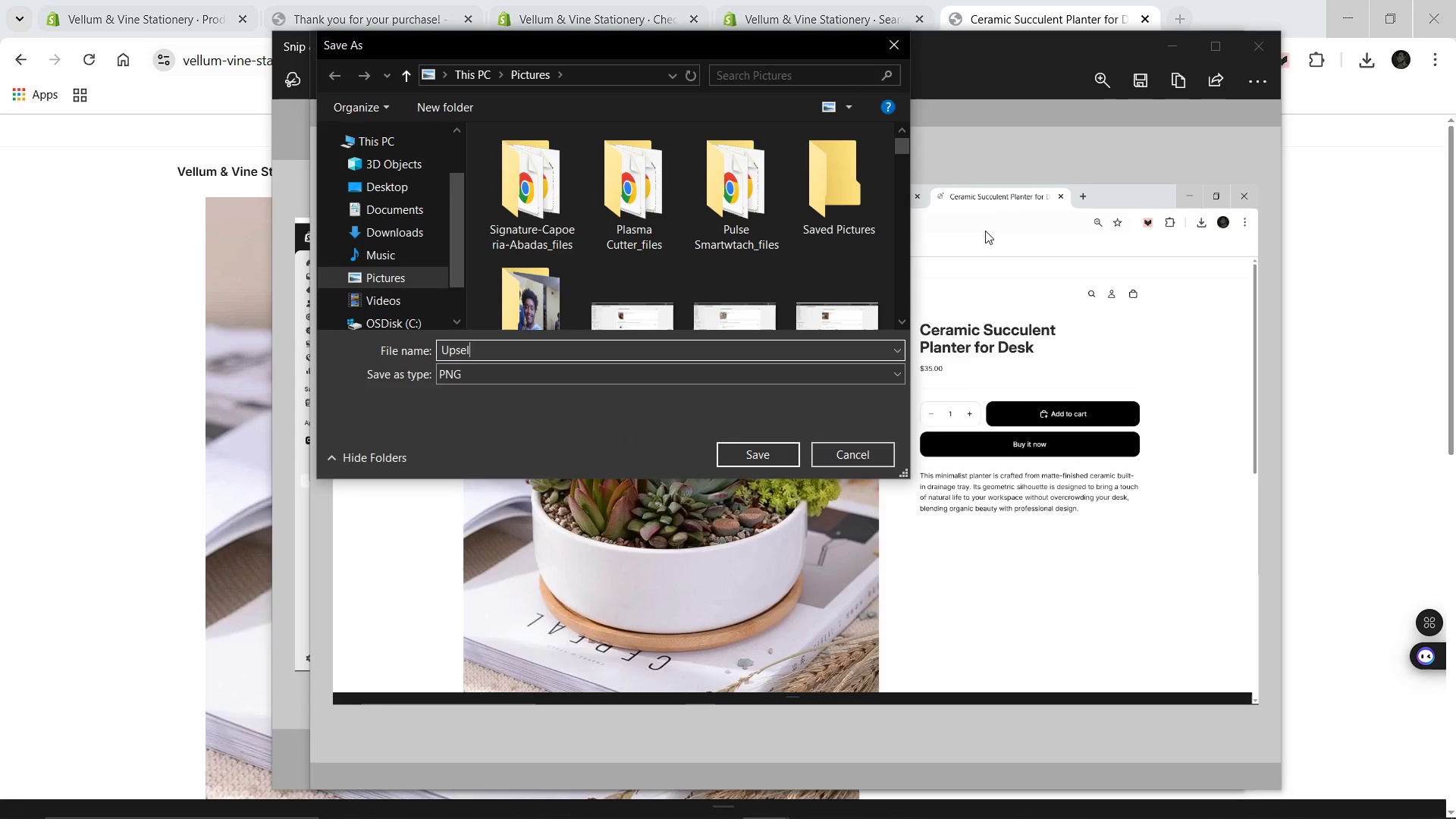 
hold_key(key=ShiftLeft, duration=20.44)
left_click([772, 14])
 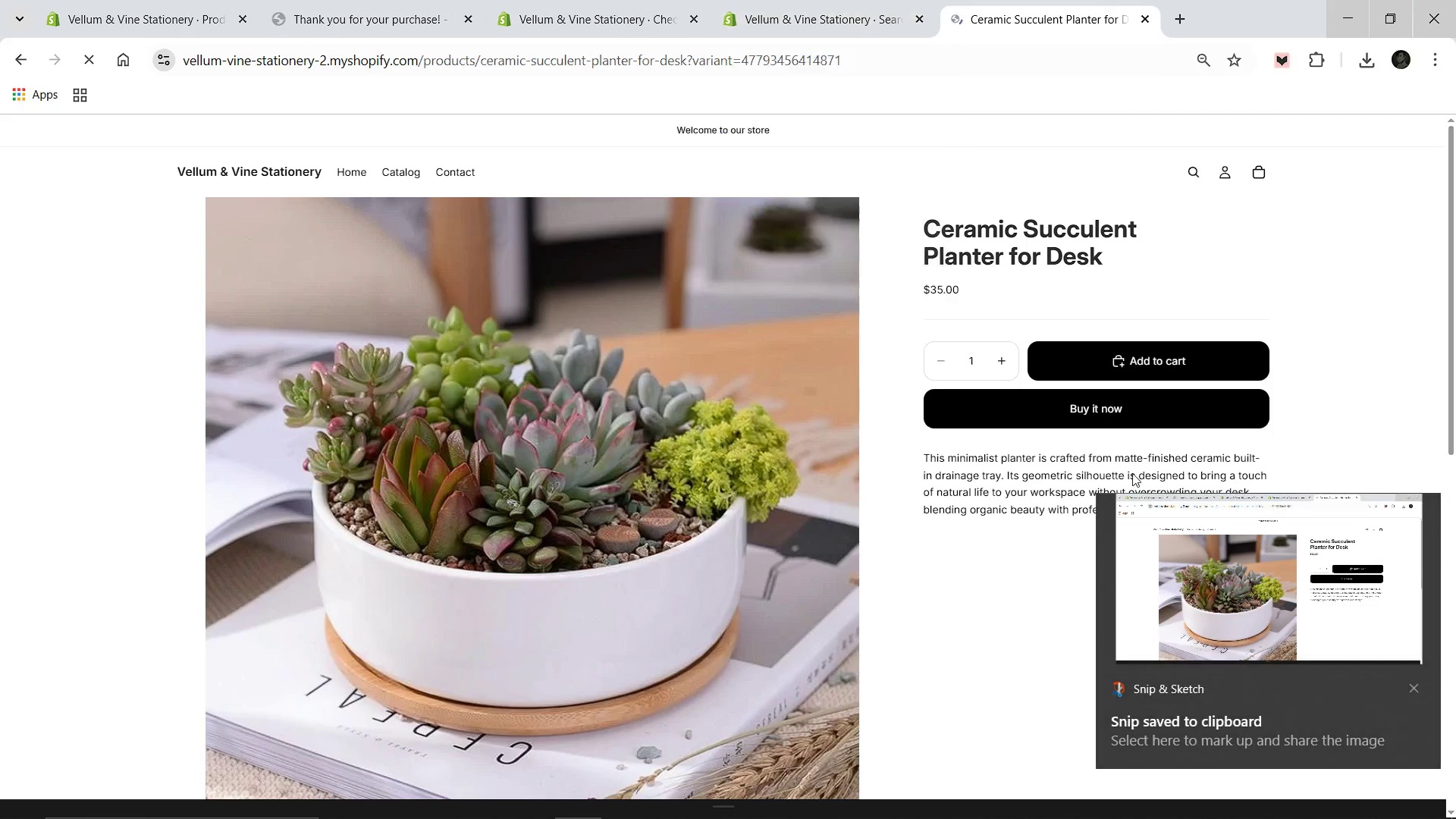 
left_click([1220, 573])
 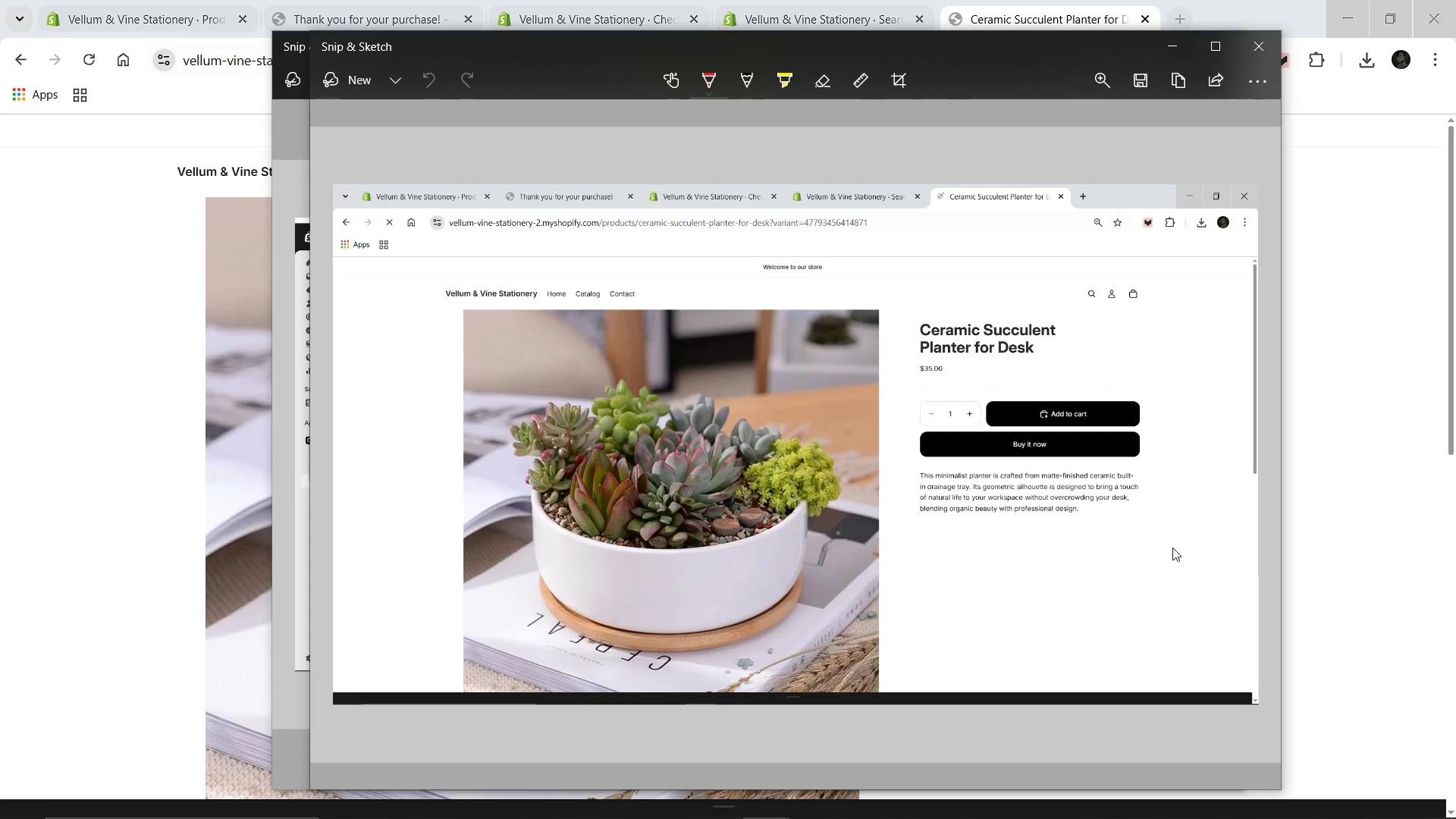 
left_click([1134, 96])
 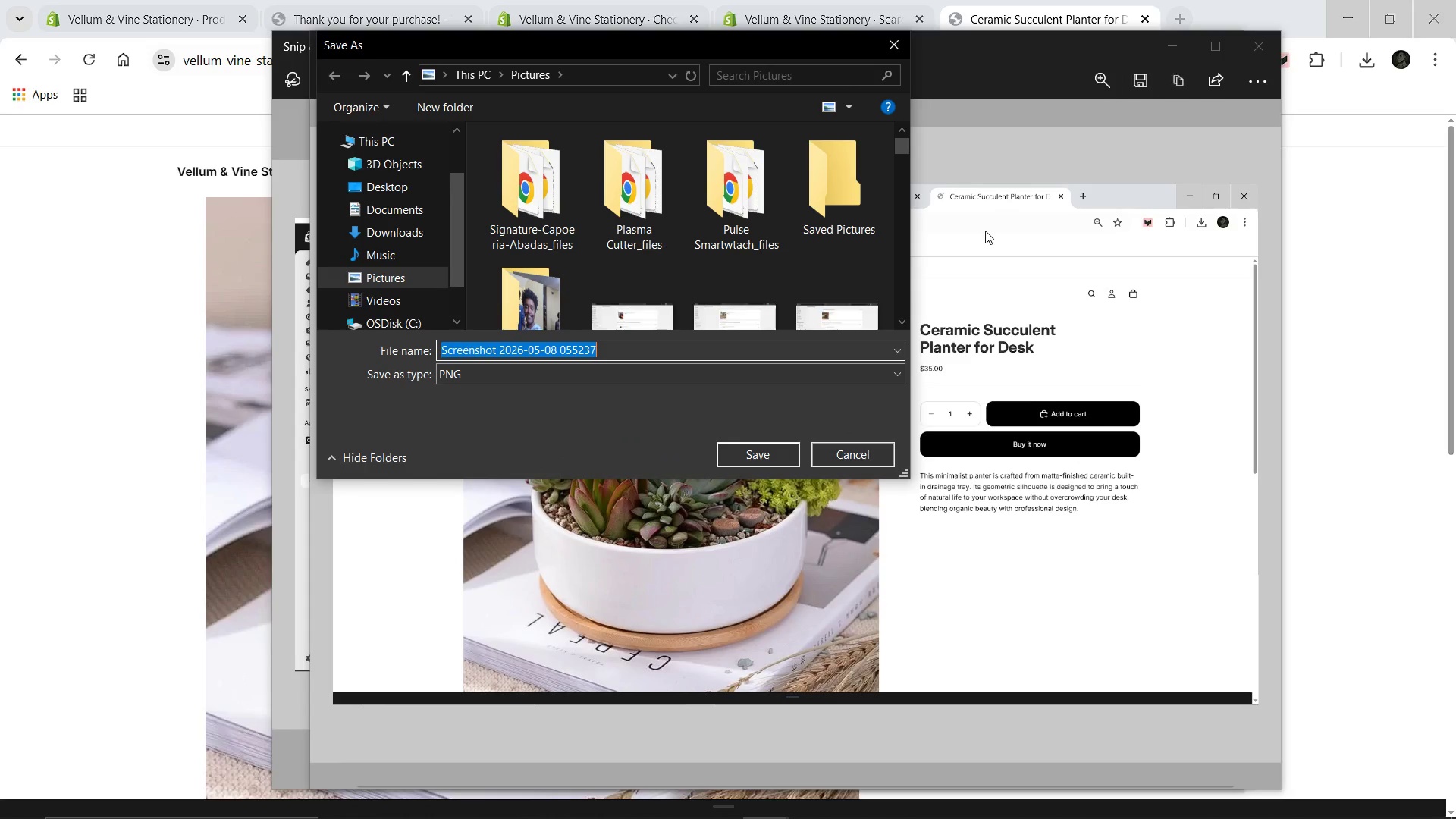 
type(Upell Step 1)
 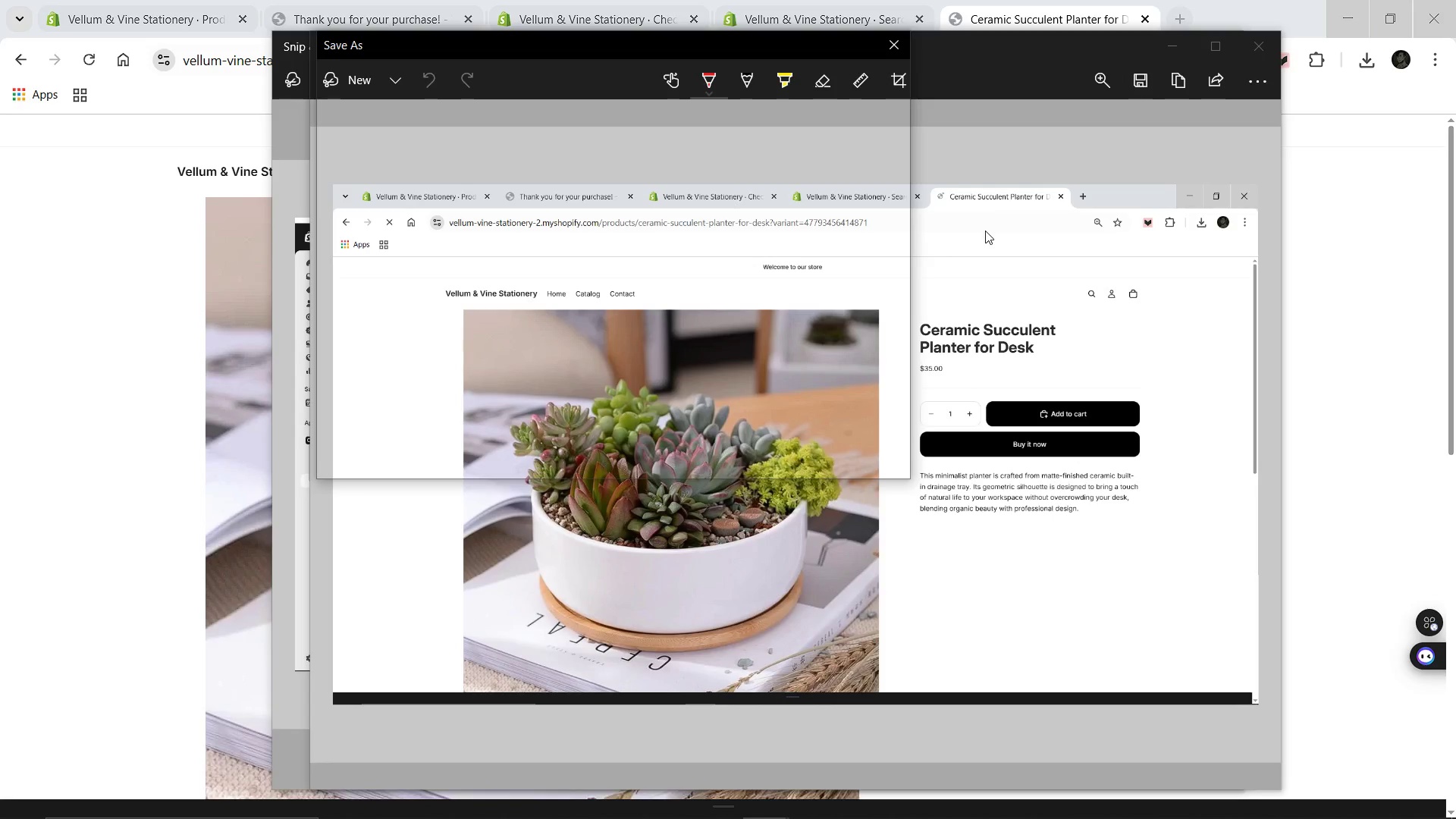 
 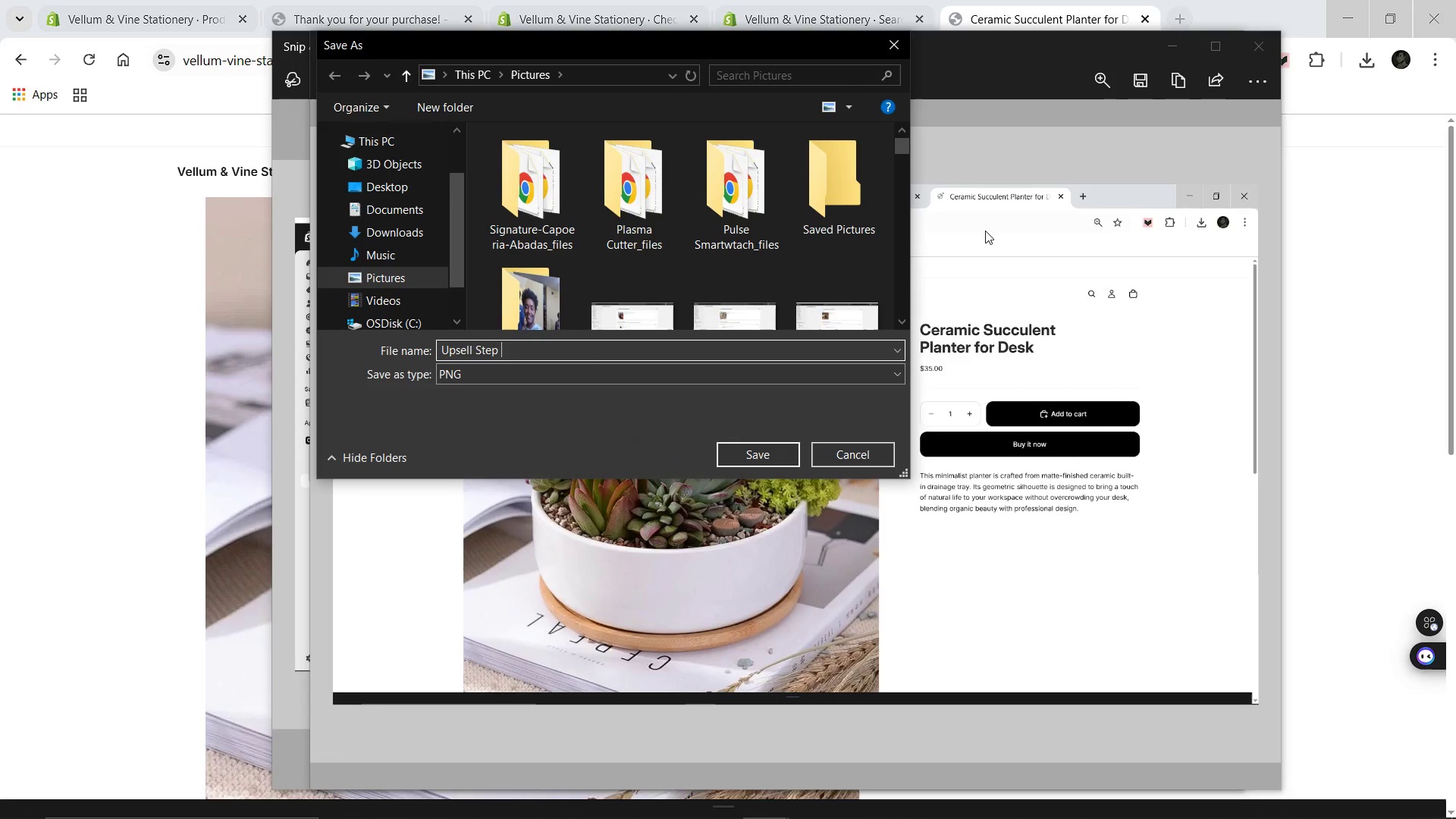 
key(Enter)
 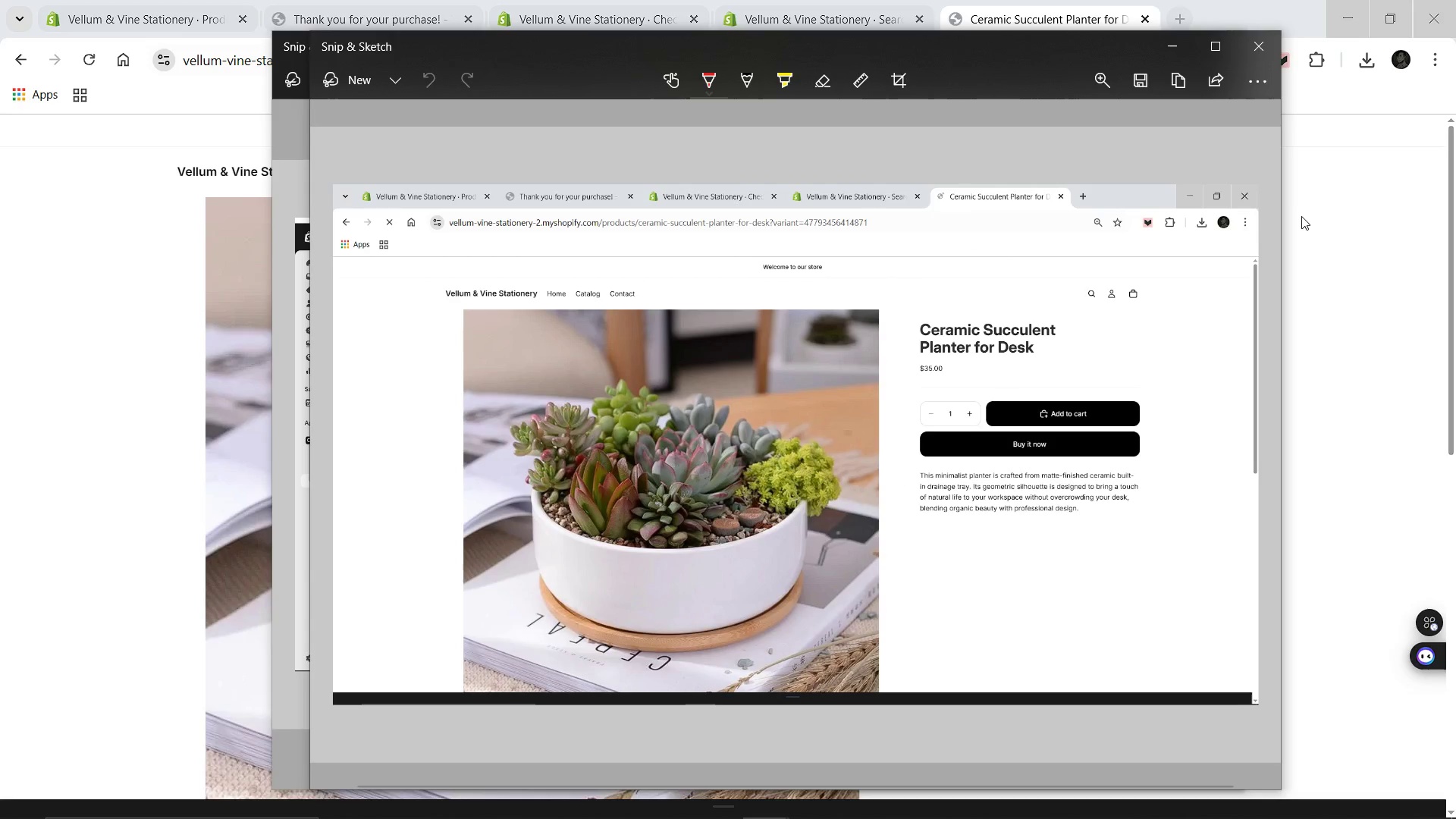 
left_click([1317, 217])
 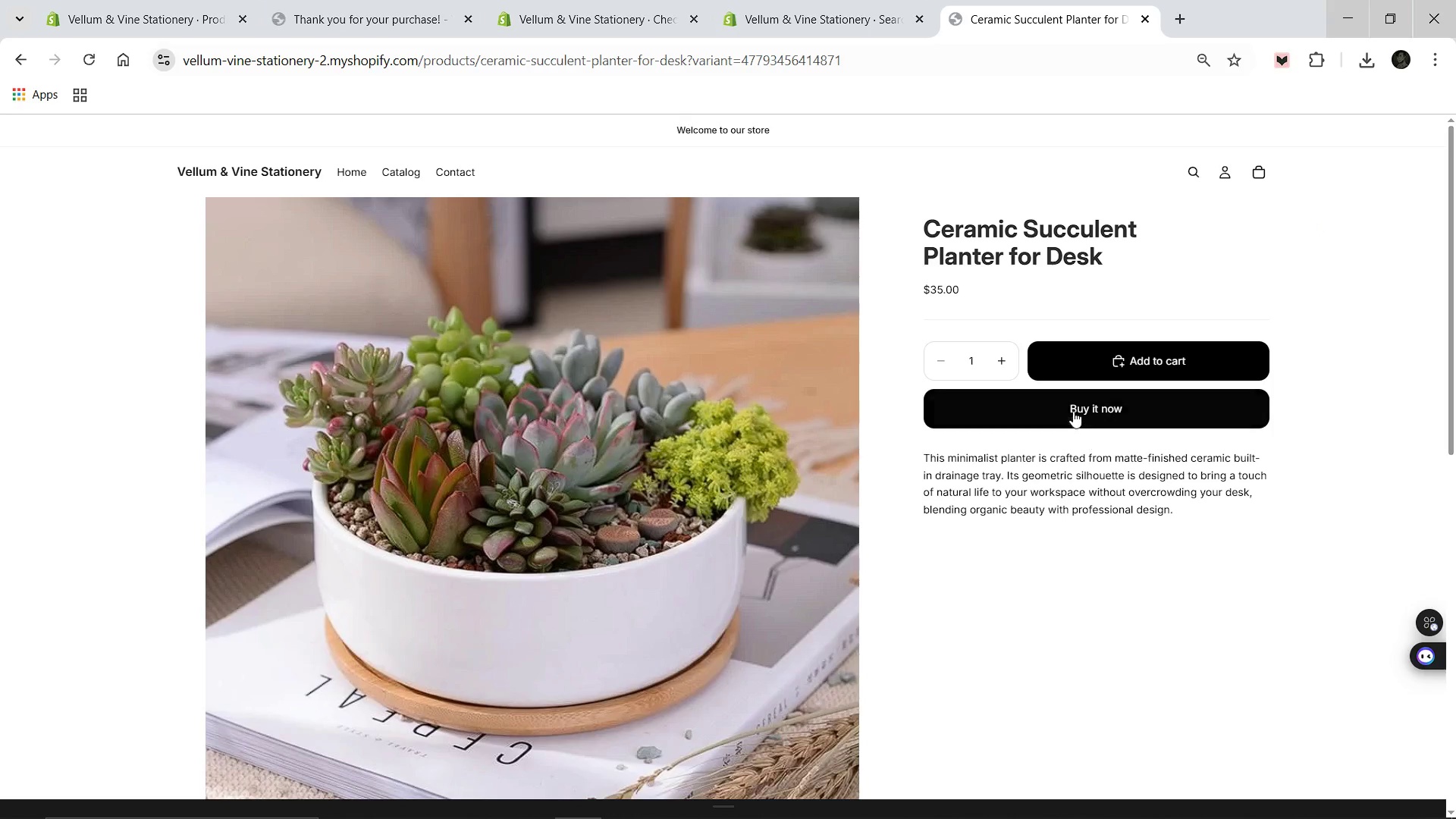 
left_click([1072, 410])
 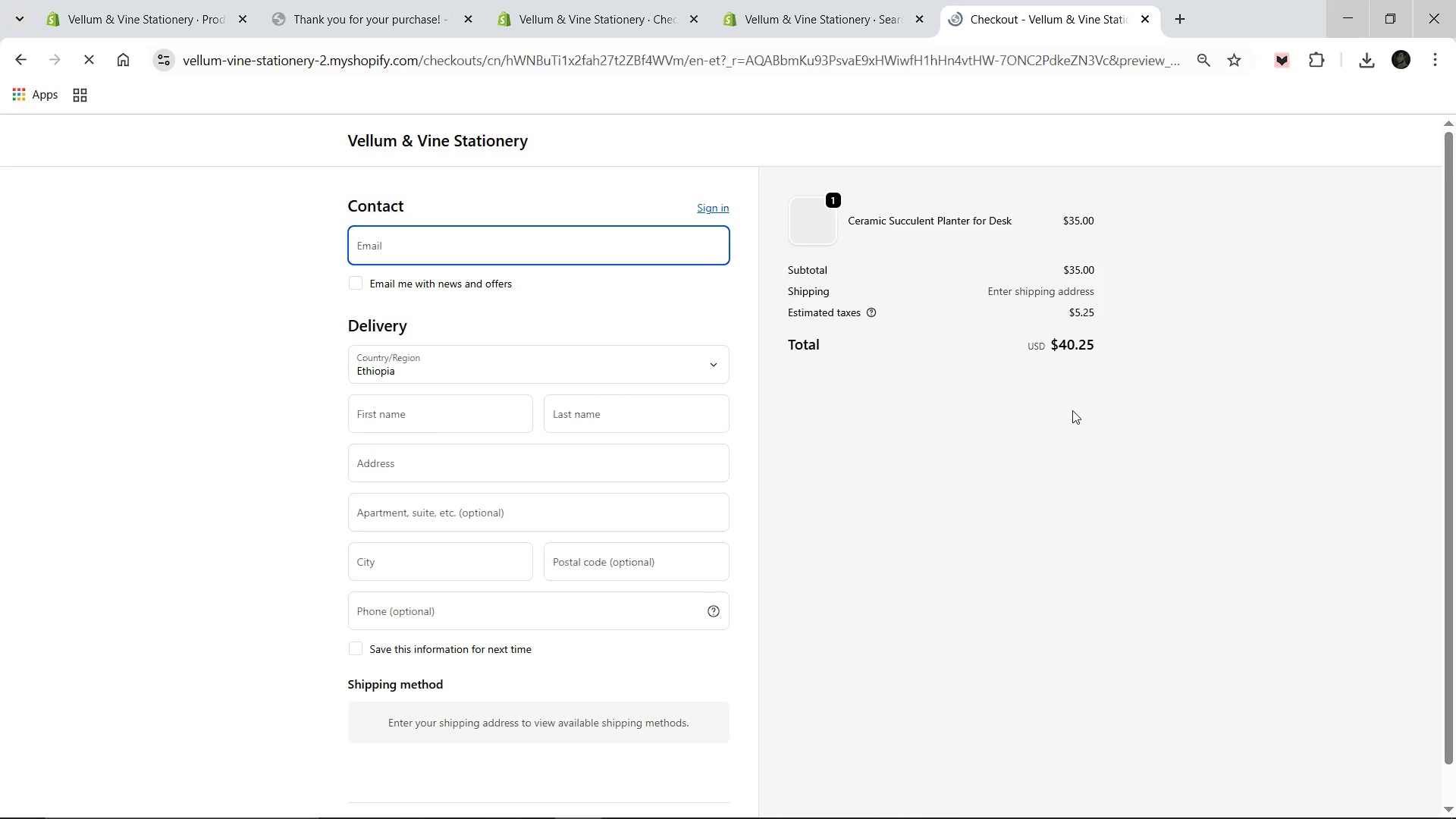 
wait(7.69)
 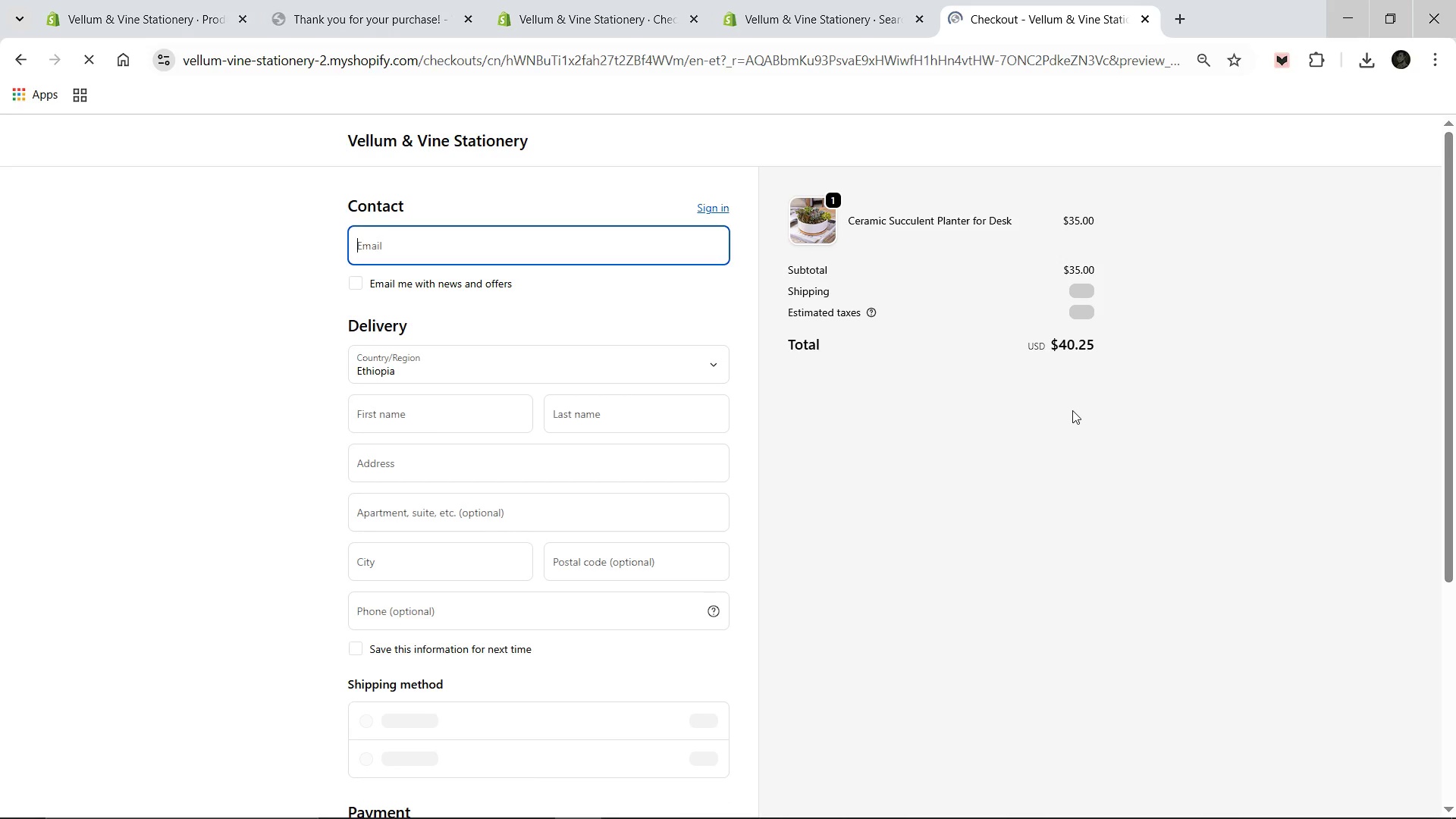 
key(Meta+Shift+S)
 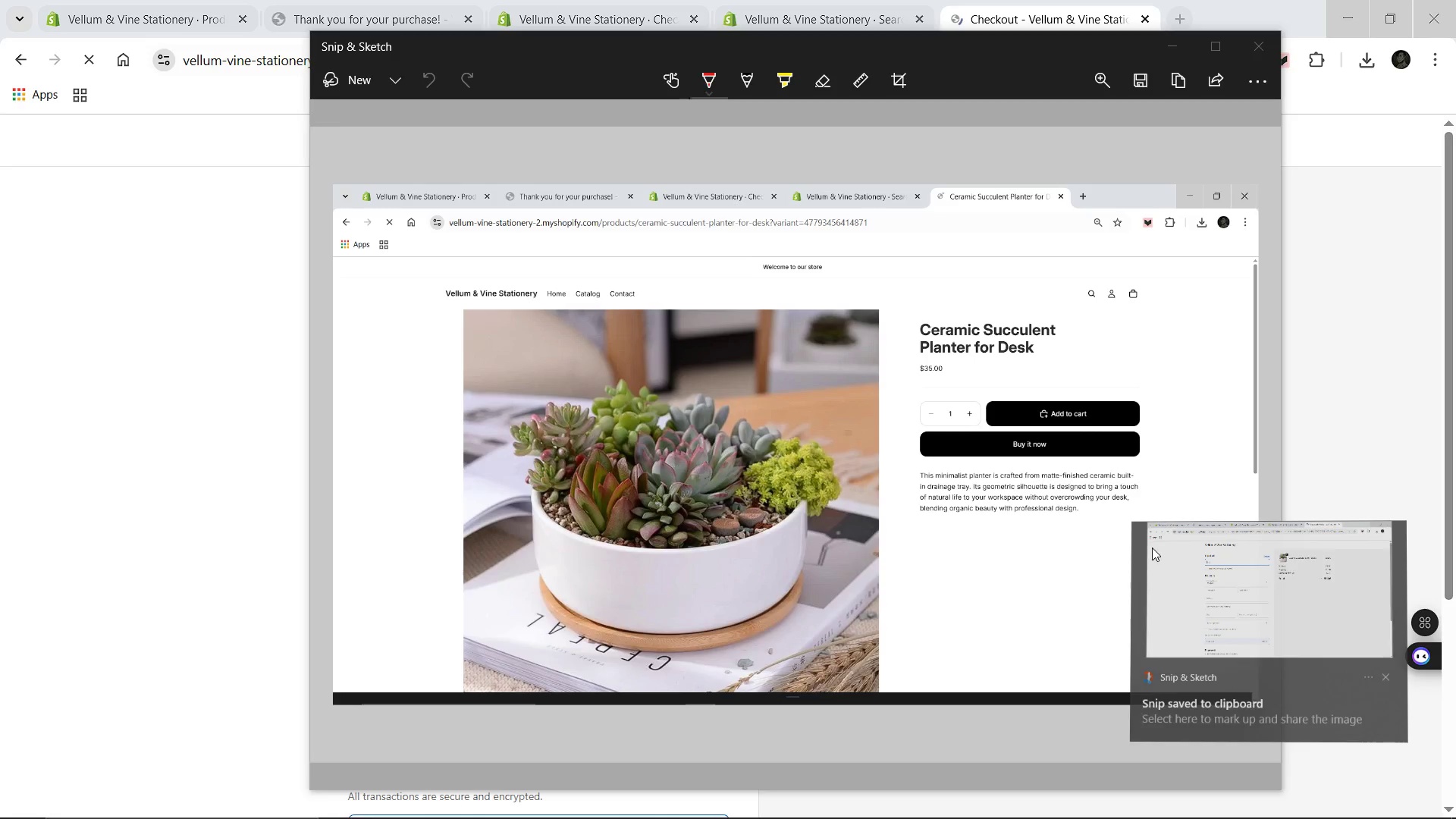 
wait(13.05)
 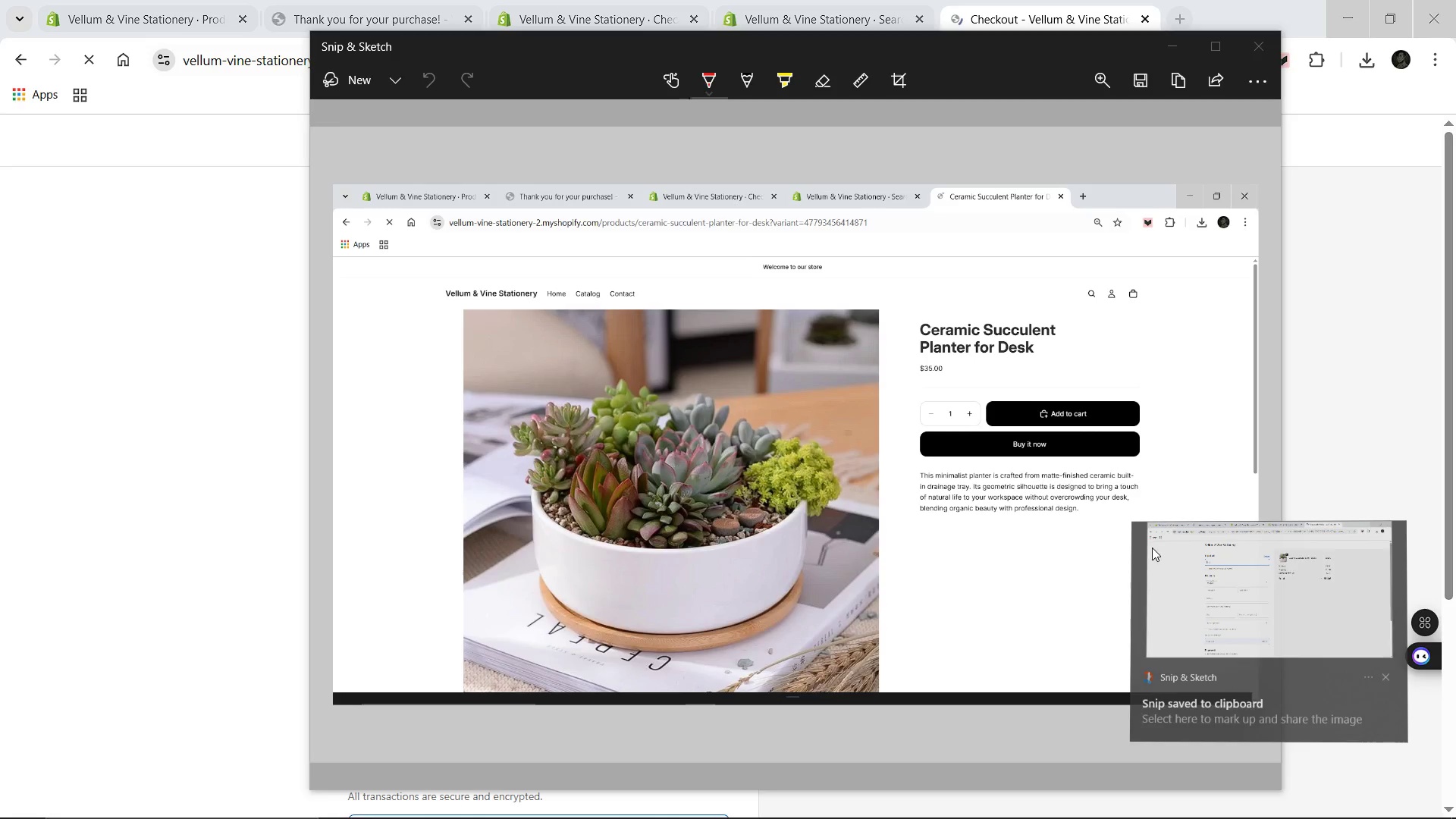 
left_click([1169, 75])
 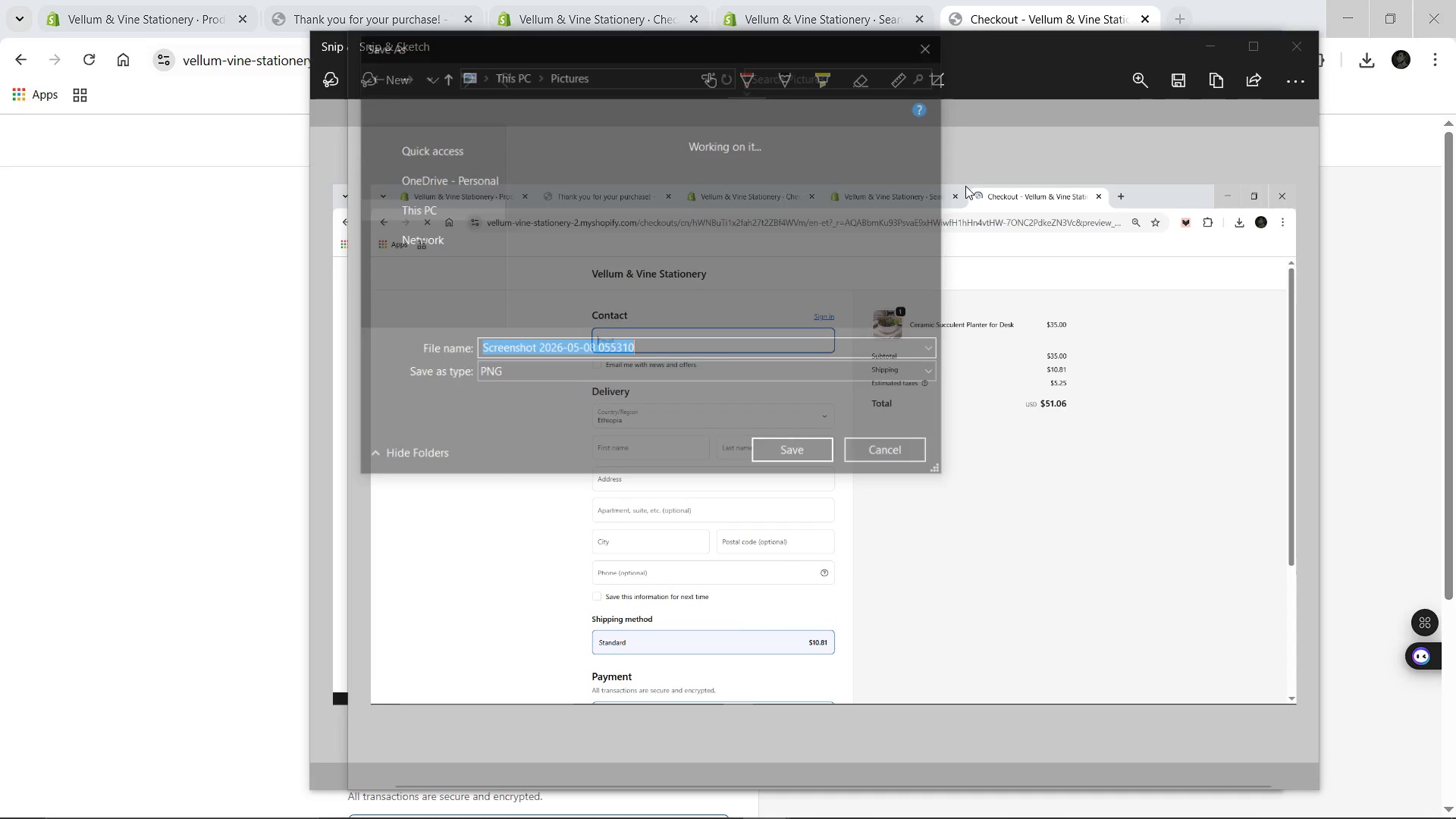 
type(Step 2)
 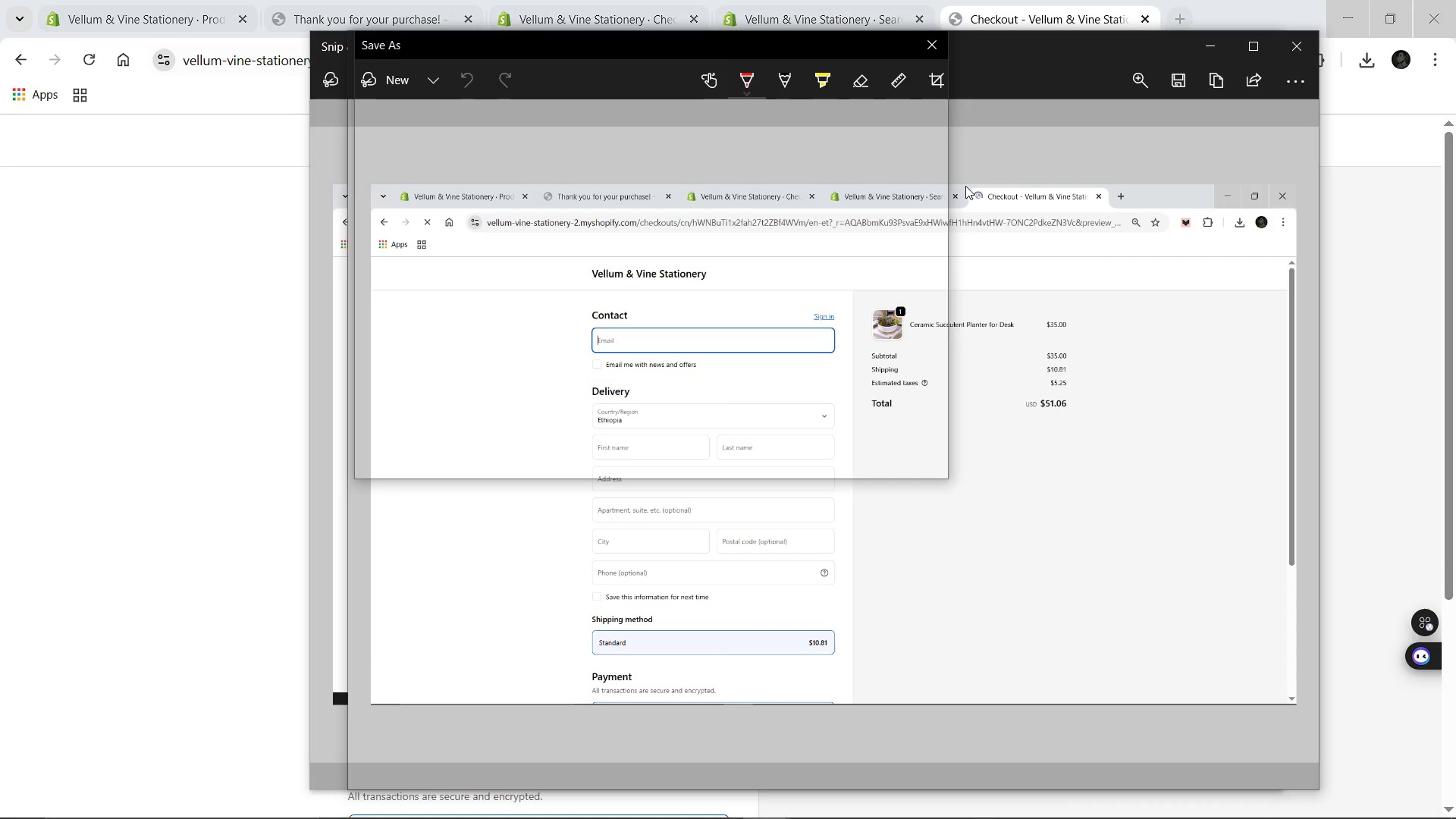 
key(Enter)
 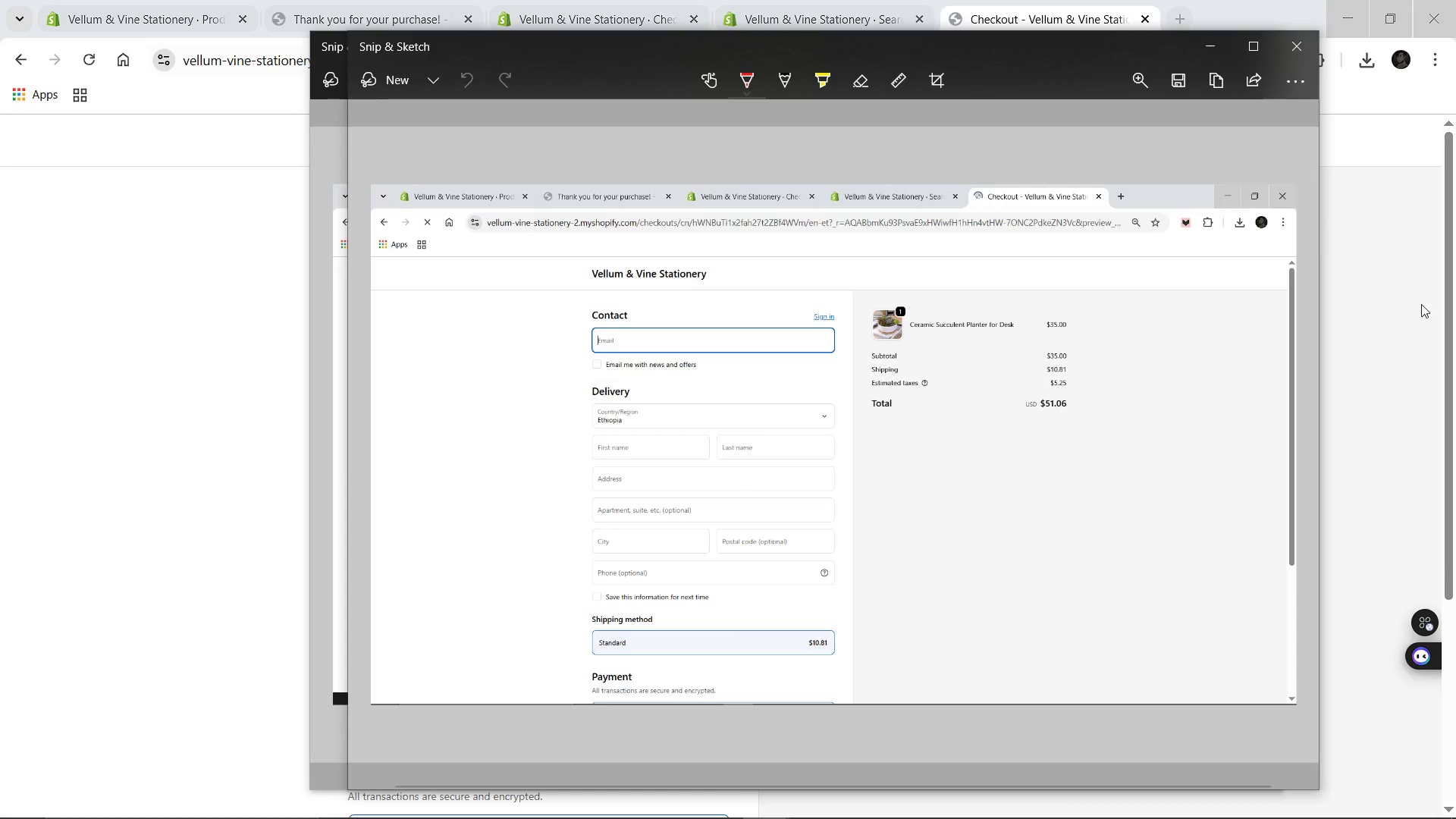 
left_click([1399, 306])
 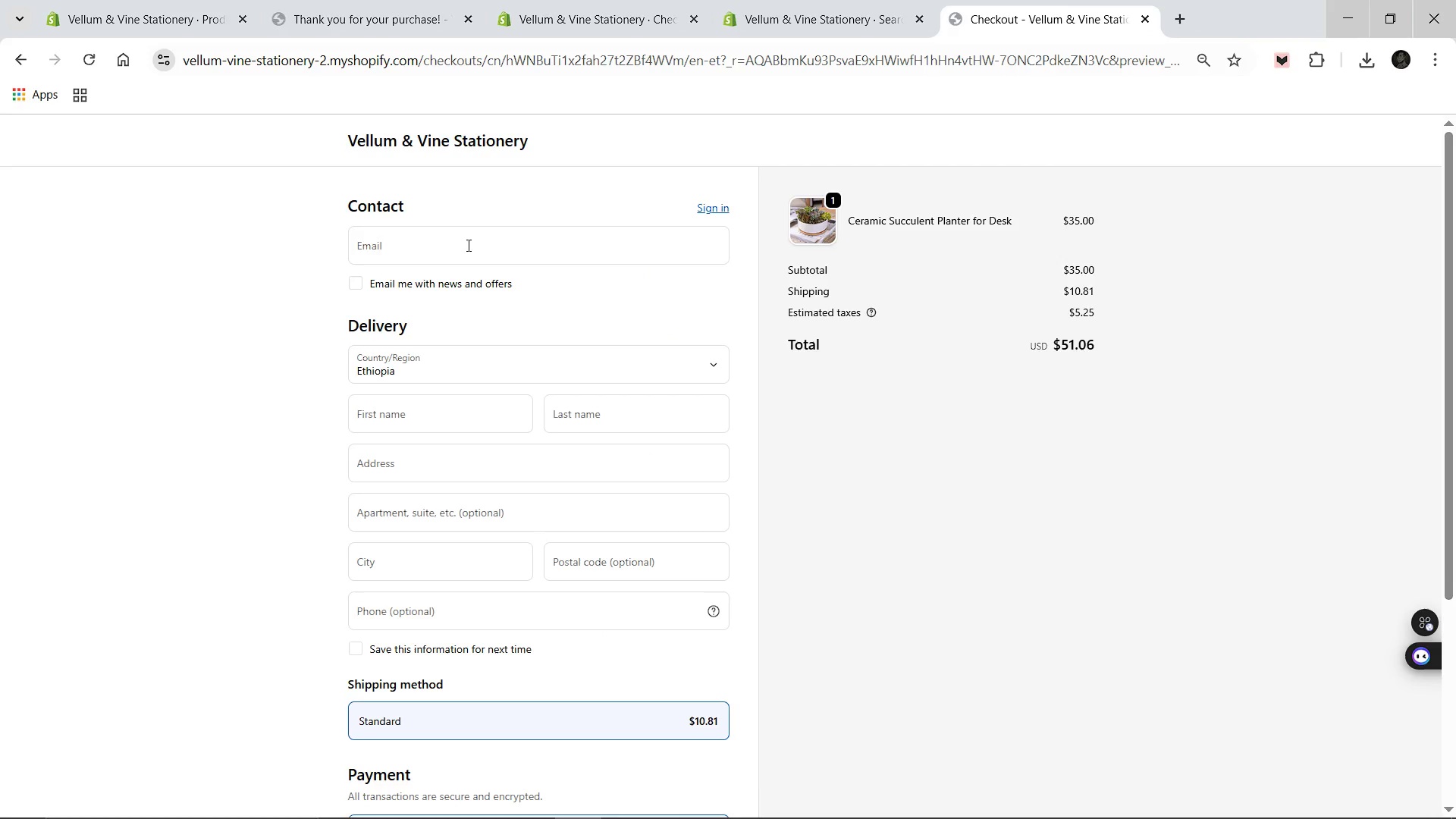 
left_click([462, 248])
 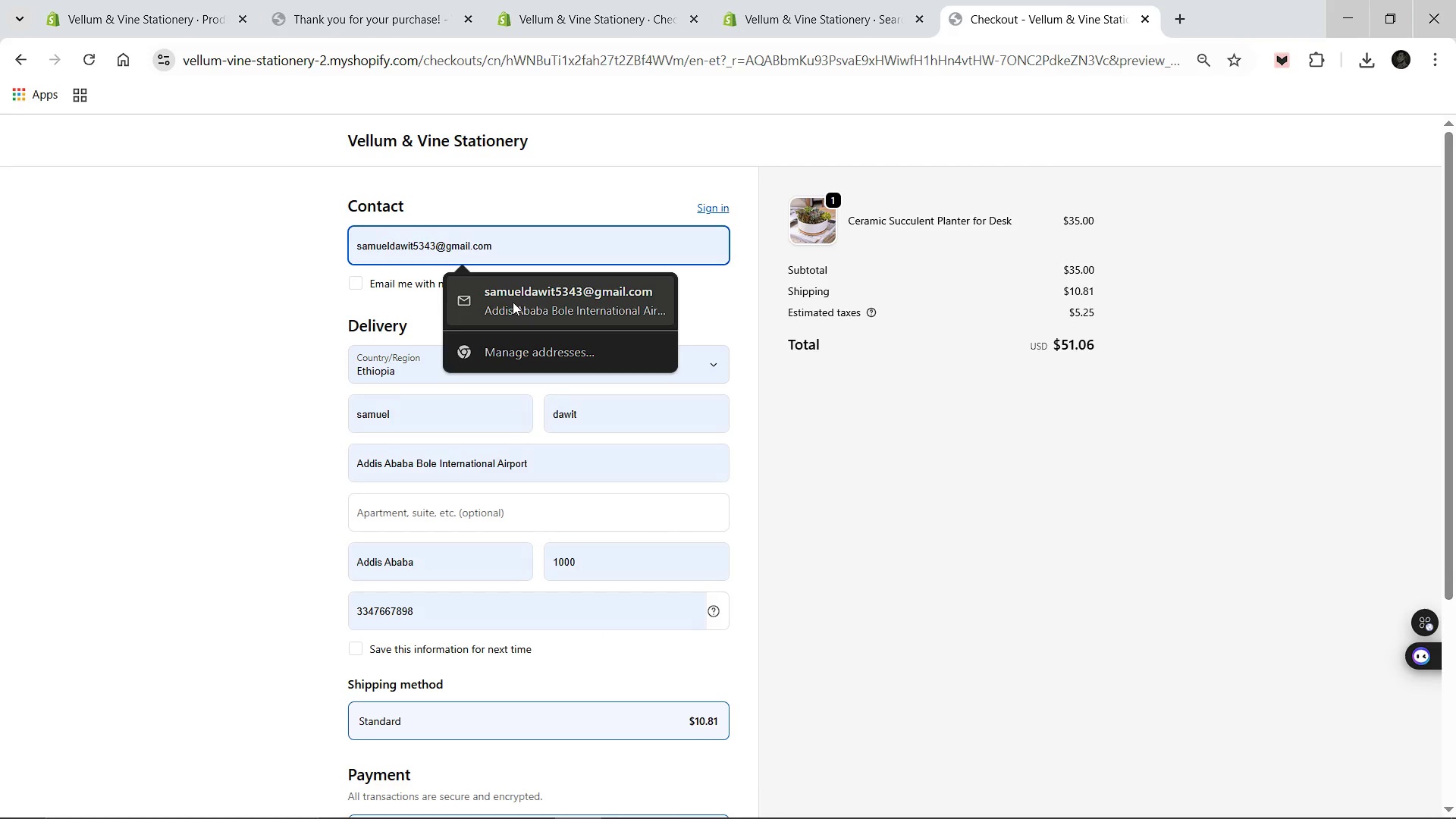 
left_click([513, 302])
 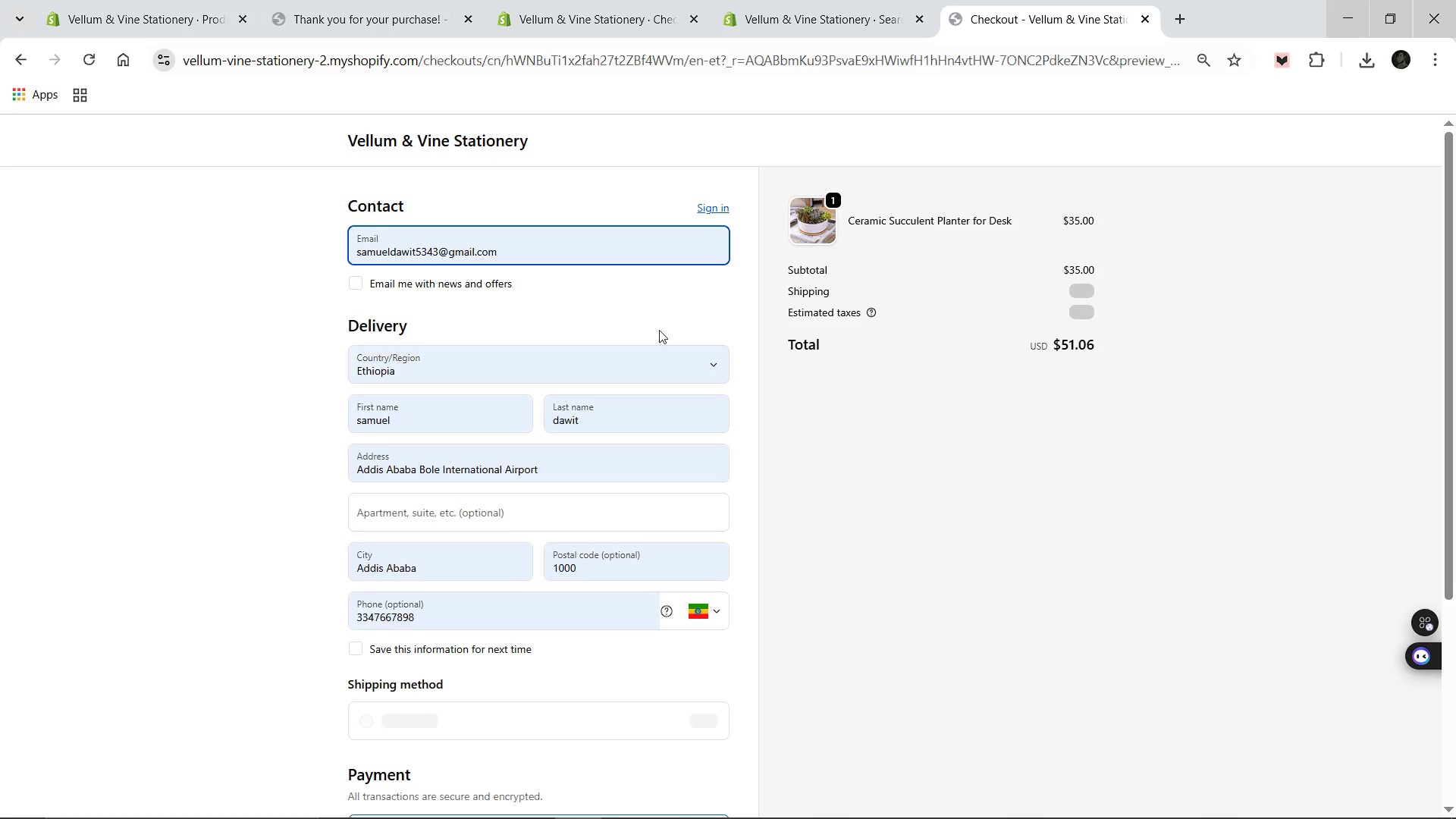 
scroll: coordinate [660, 331], scroll_direction: down, amount: 3.0
 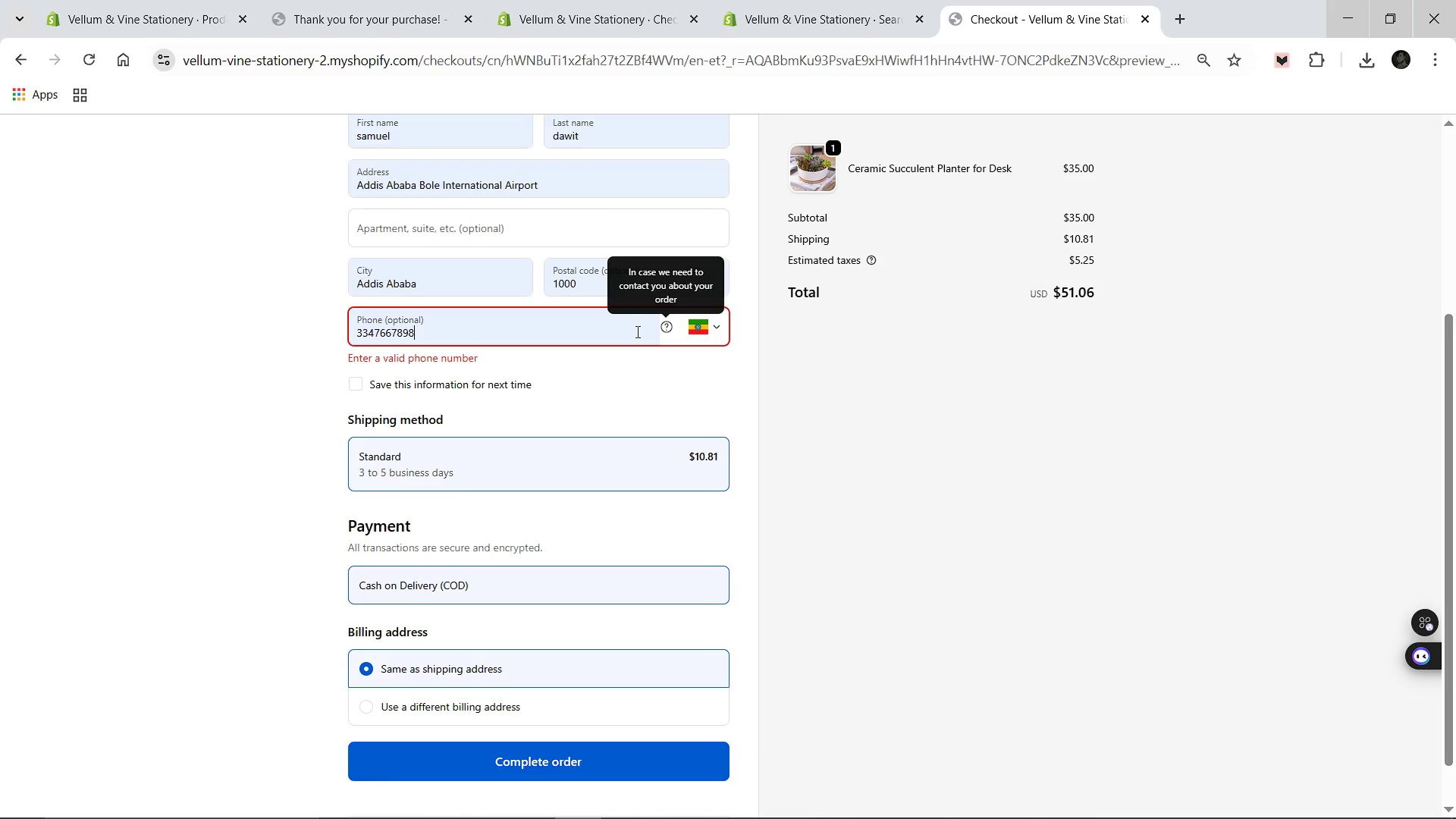 
left_click_drag(start_coordinate=[563, 322], to_coordinate=[315, 322])
 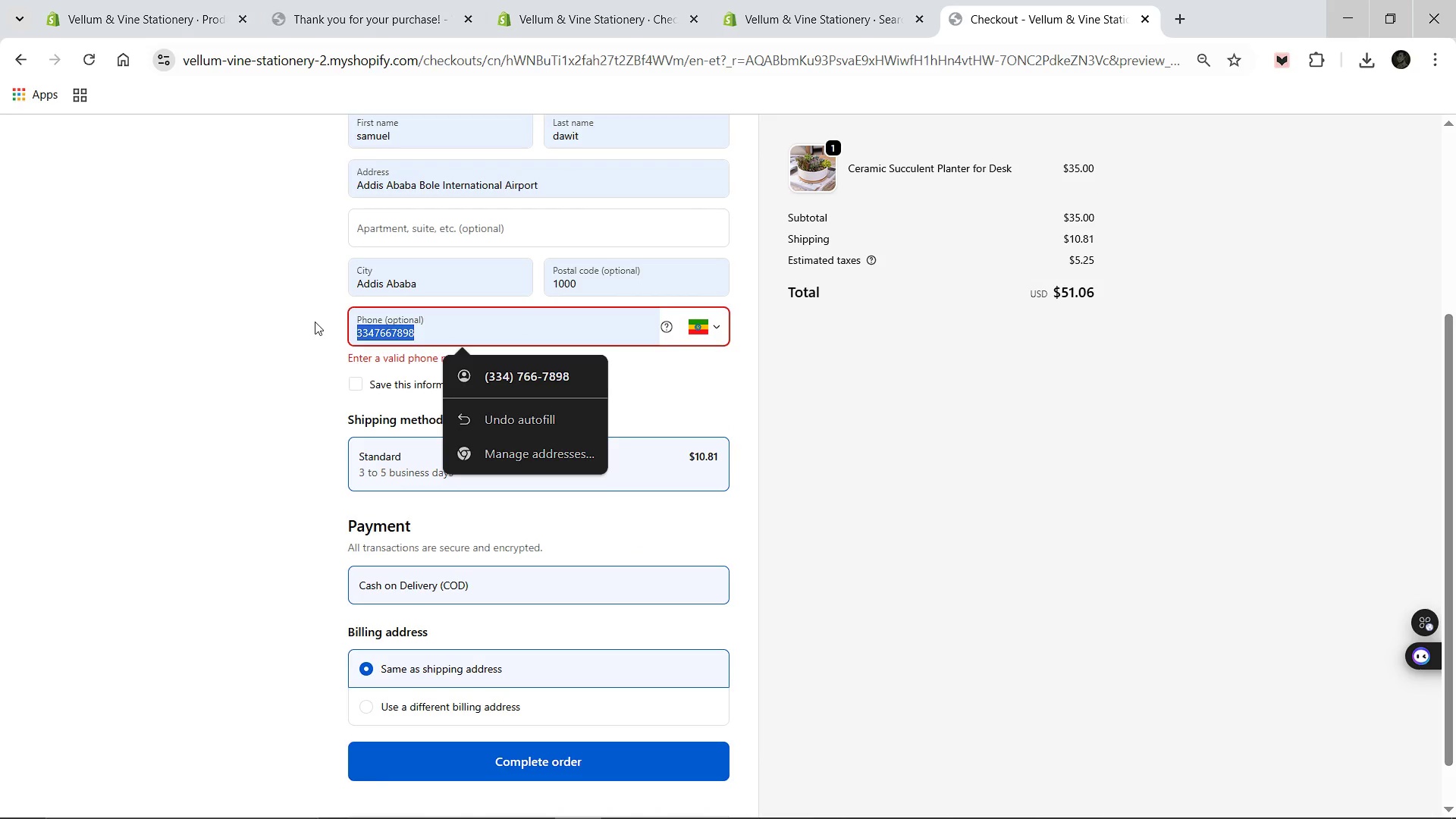 
type(0988776655)
 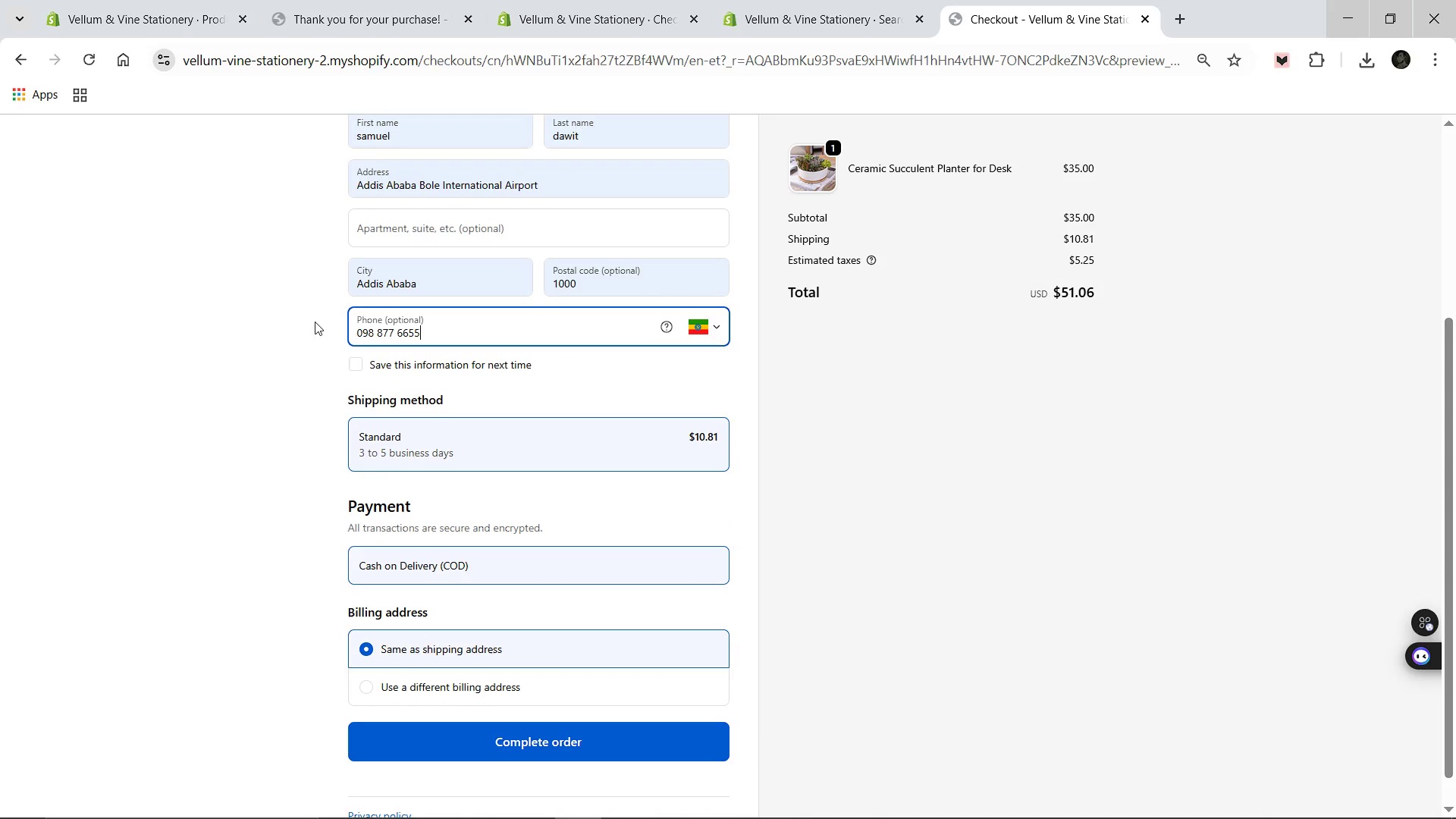 
hold_key(key=S, duration=14.41)
 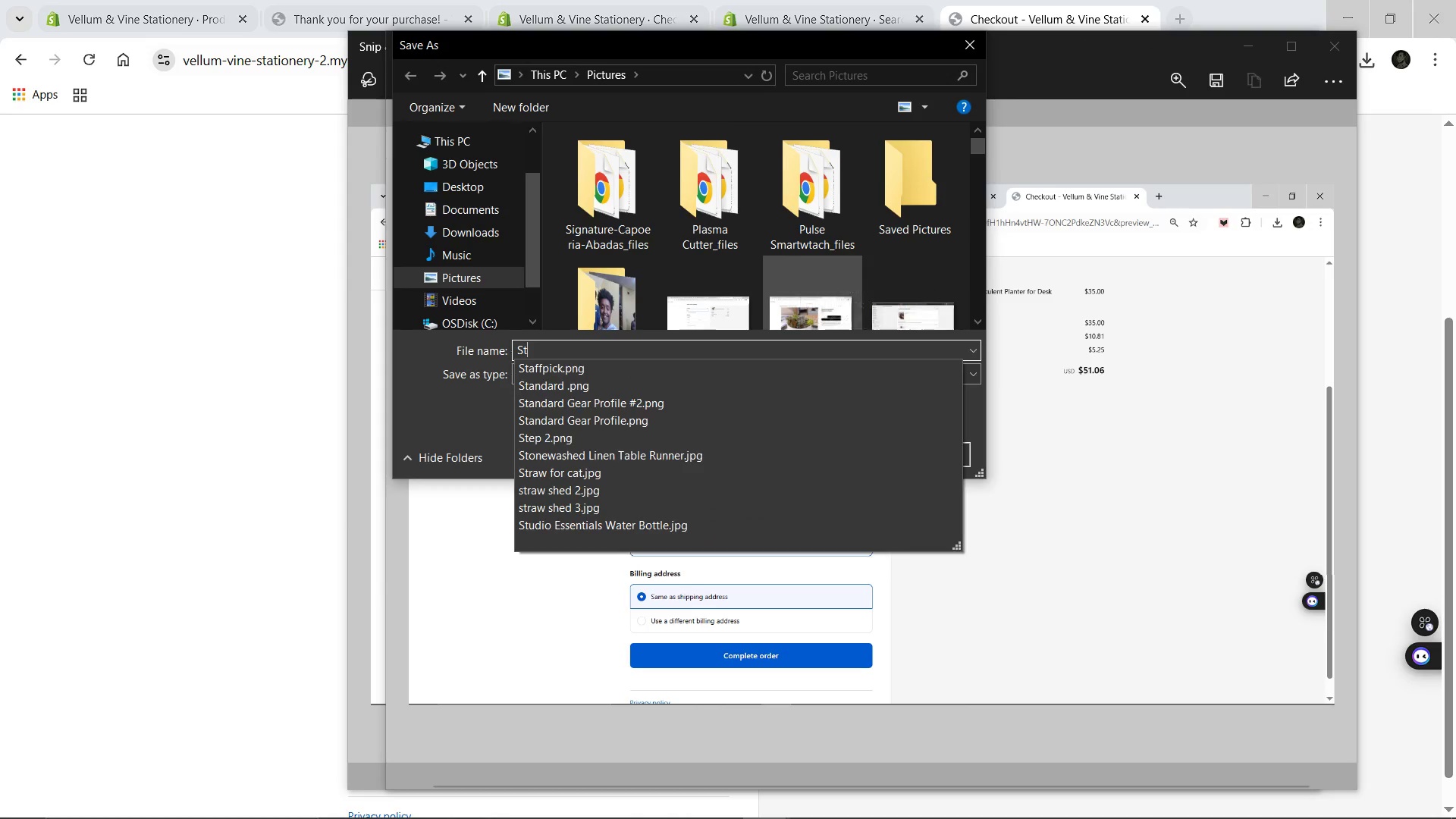 
key(Meta+MetaLeft)
 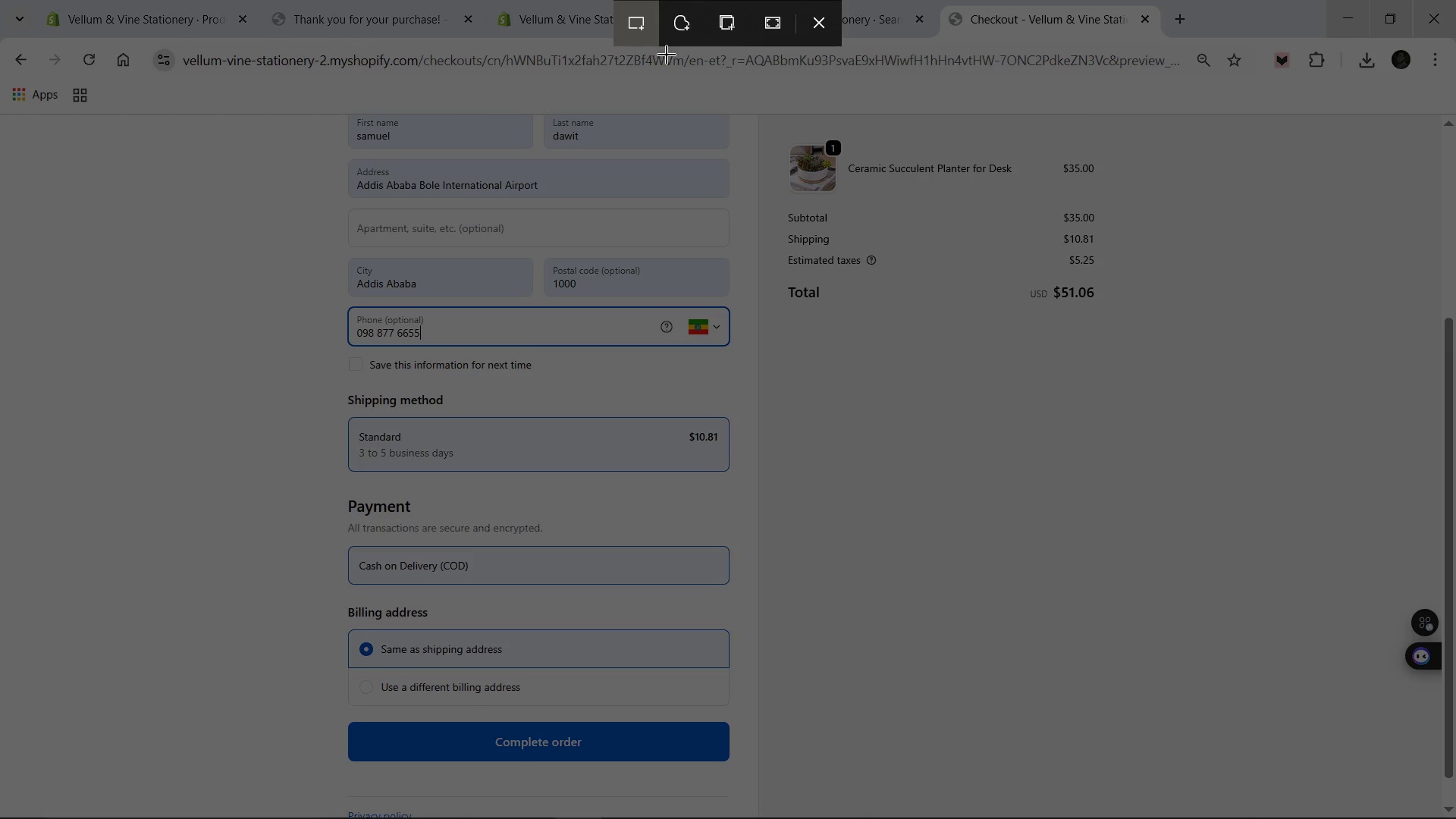 
key(Meta+Shift+ShiftLeft)
 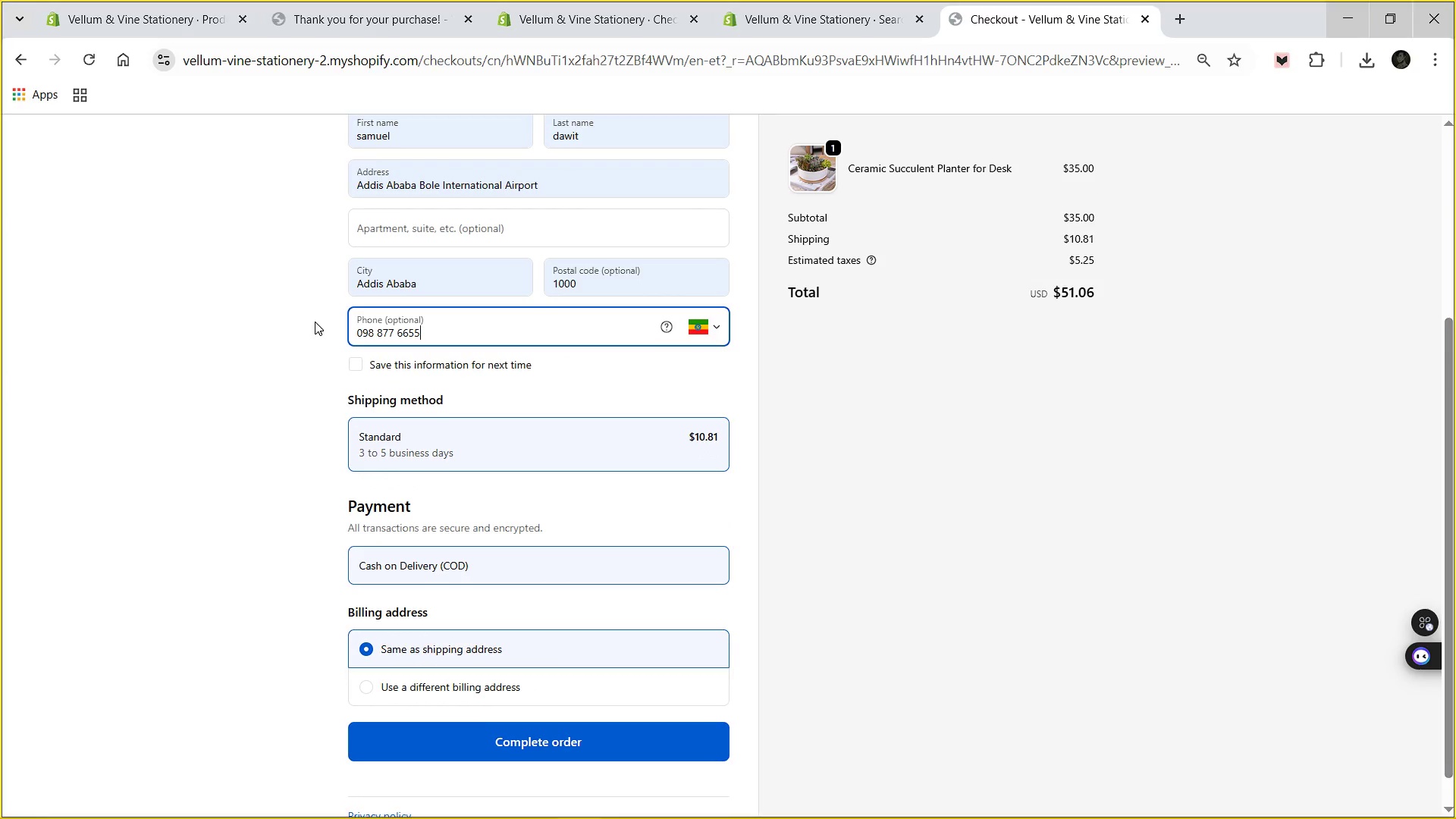 
left_click([760, 15])
 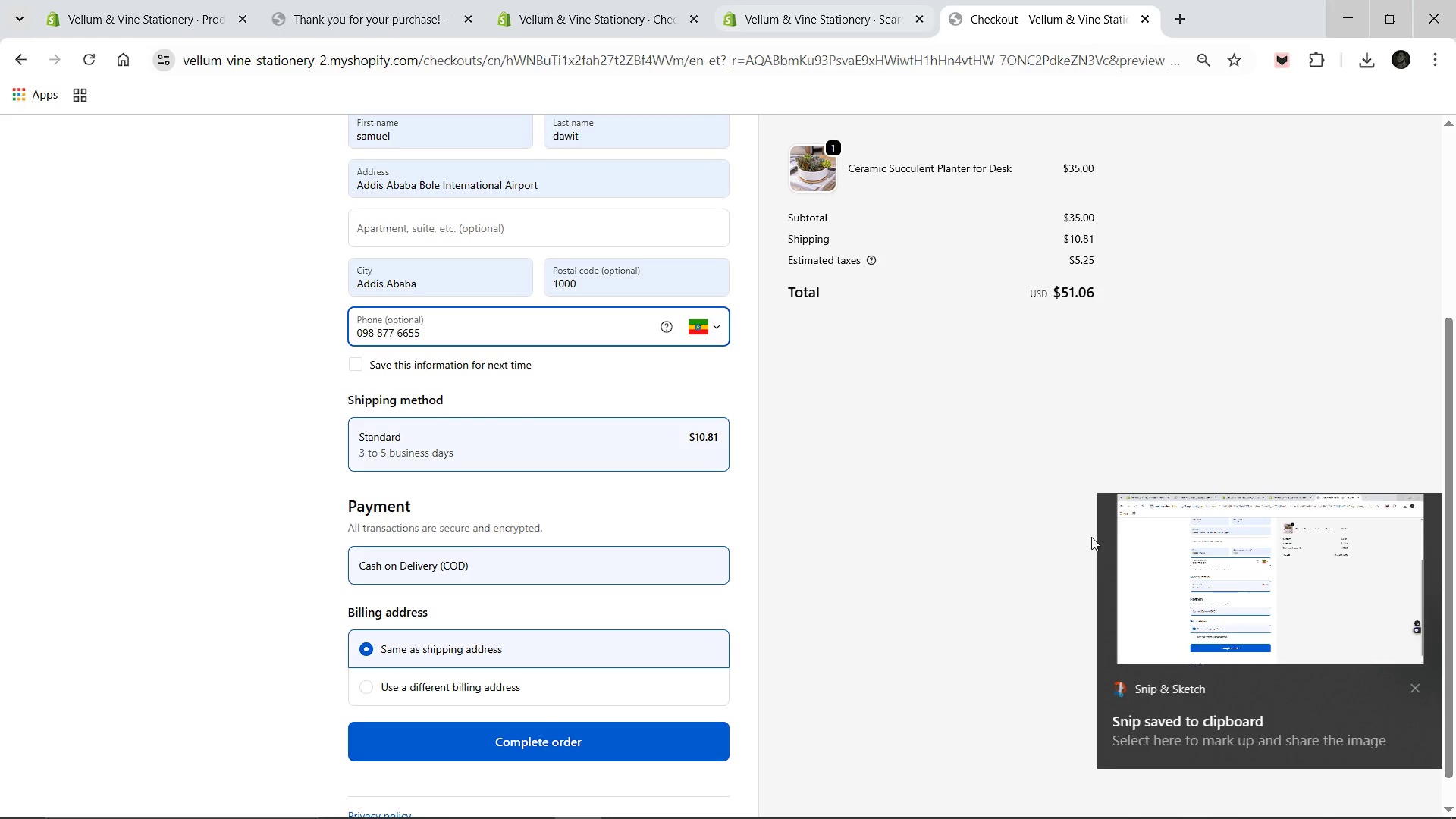 
left_click([1177, 589])
 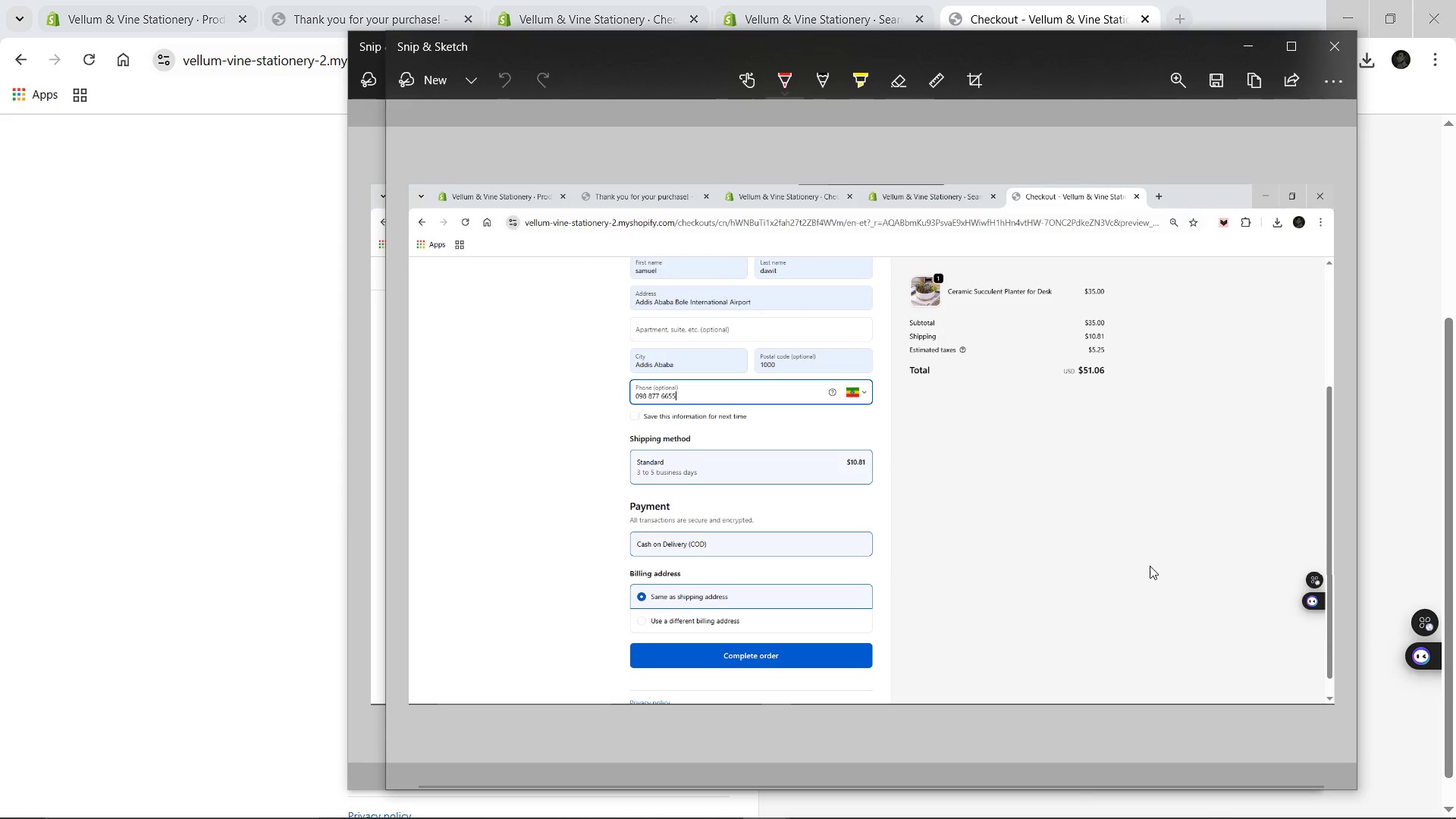 
left_click([1211, 71])
 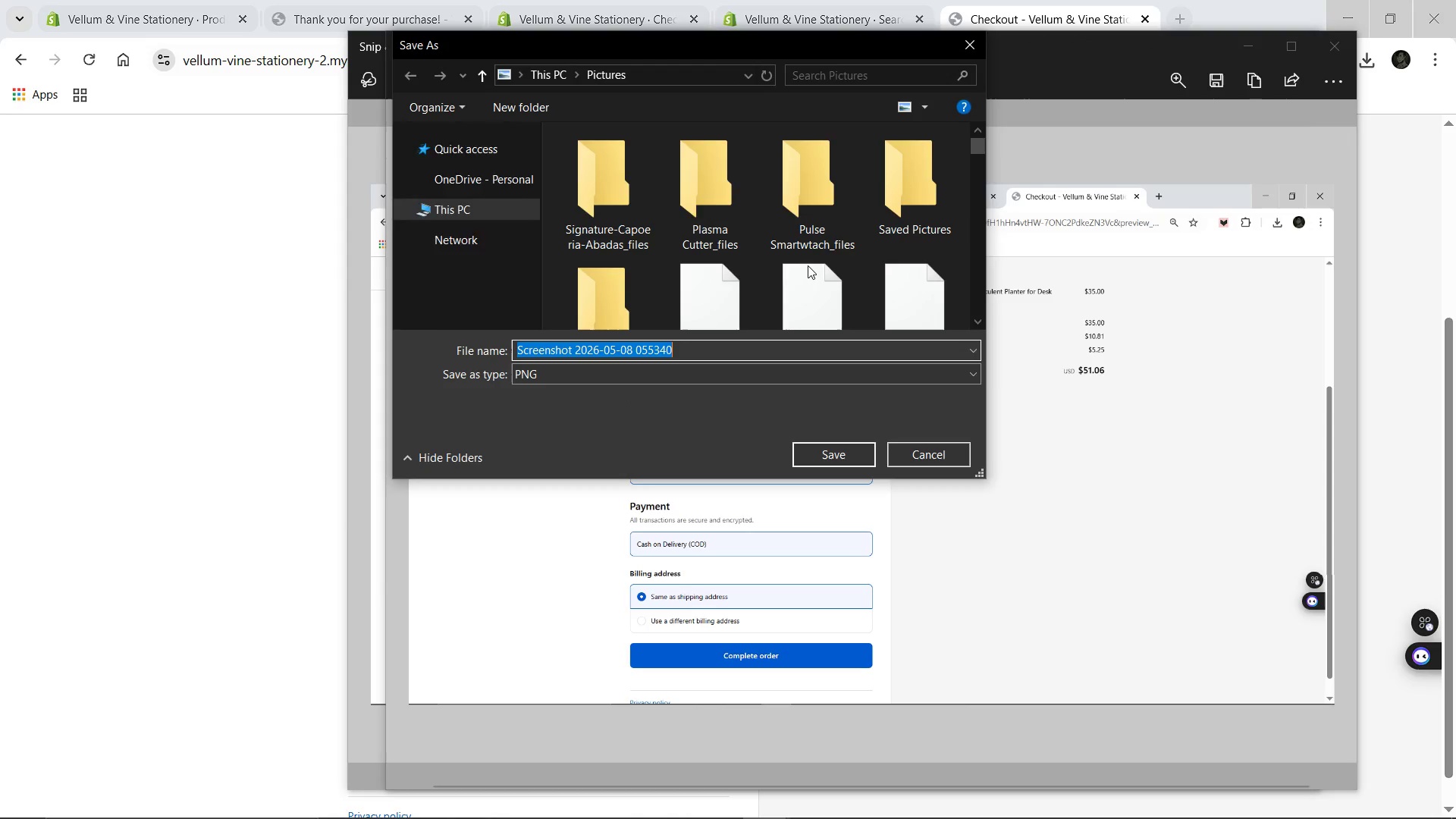 
hold_key(key=ShiftLeft, duration=0.59)
 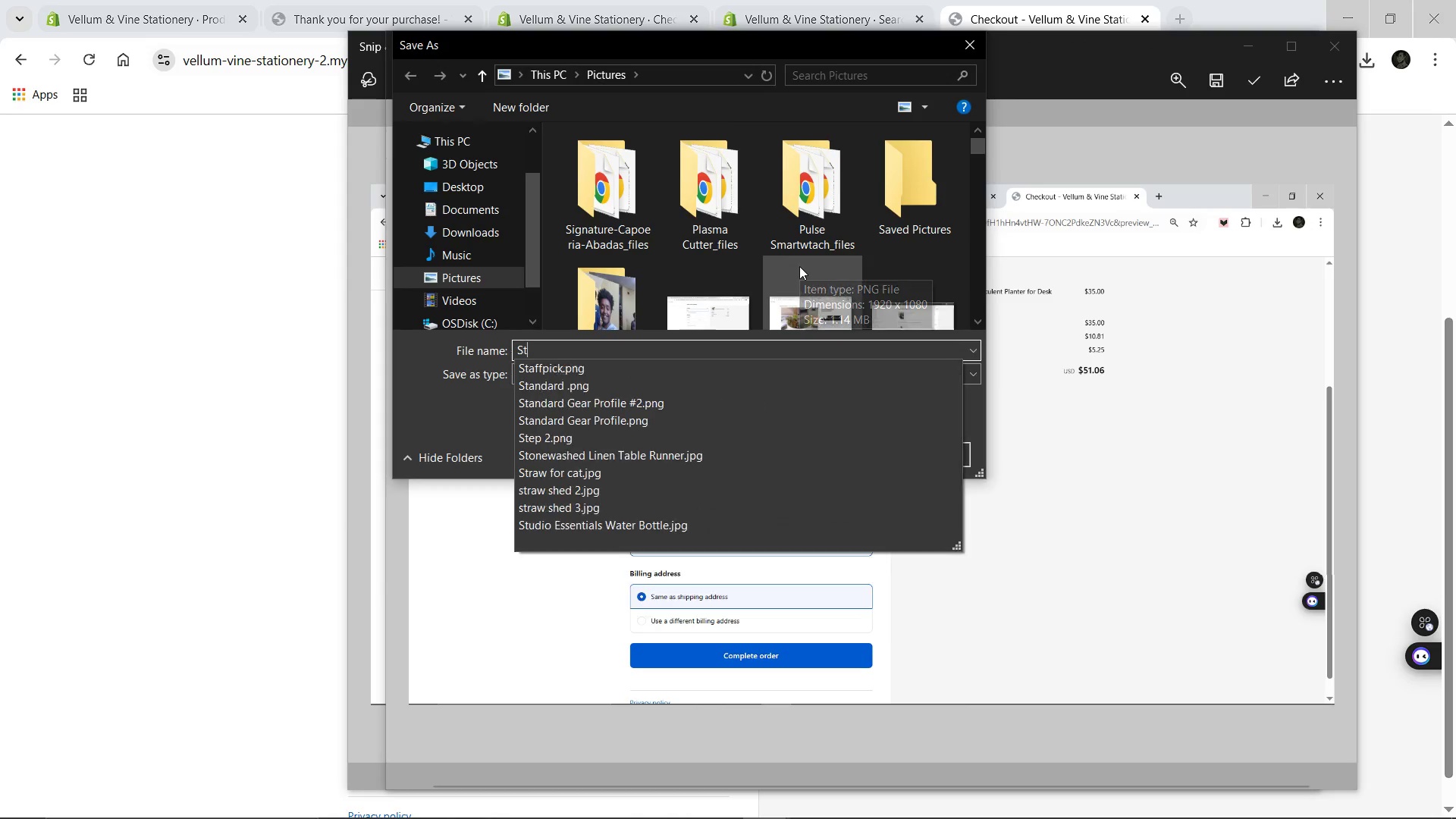 
type(tep 3)
 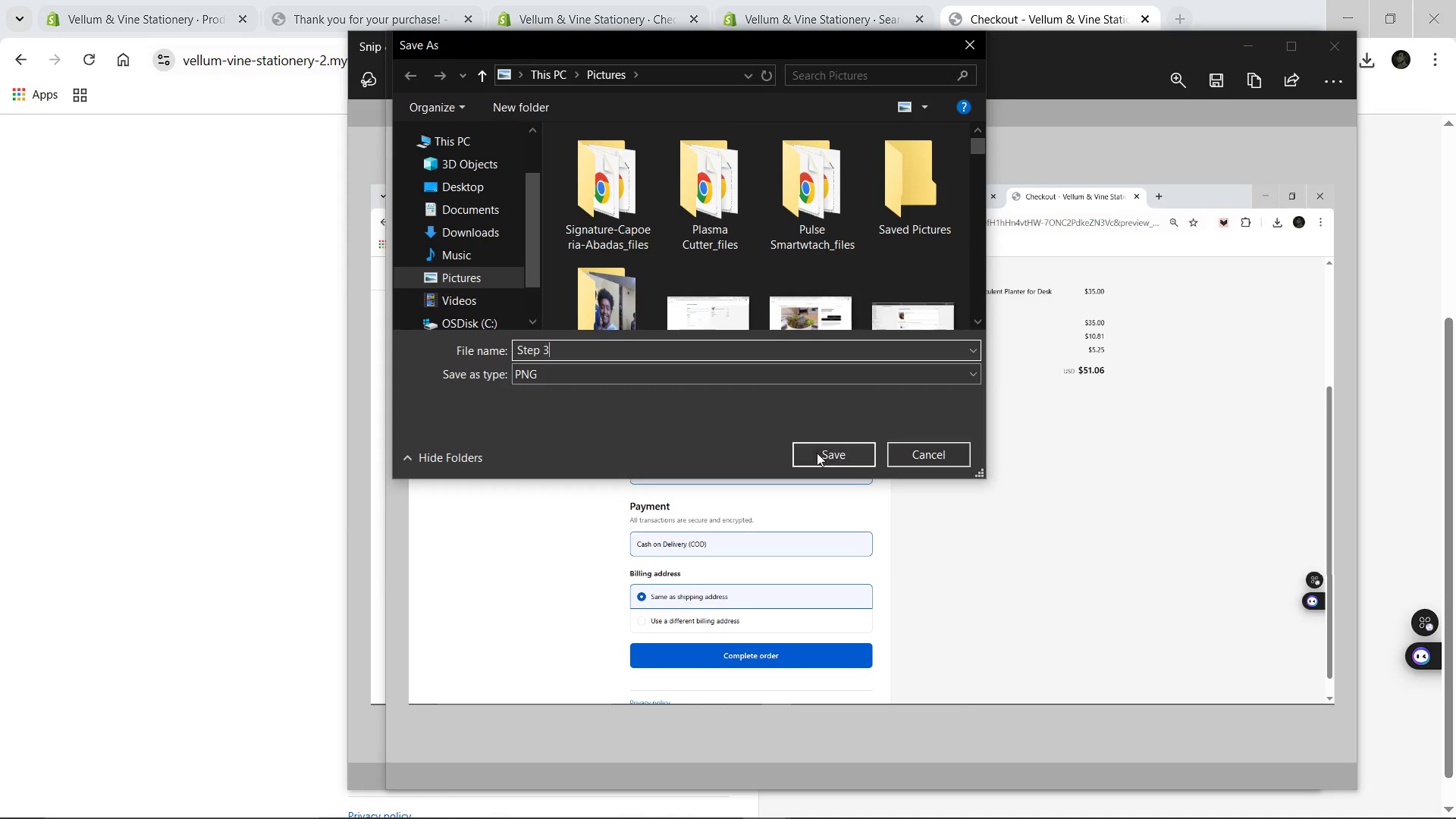 
left_click([827, 458])
 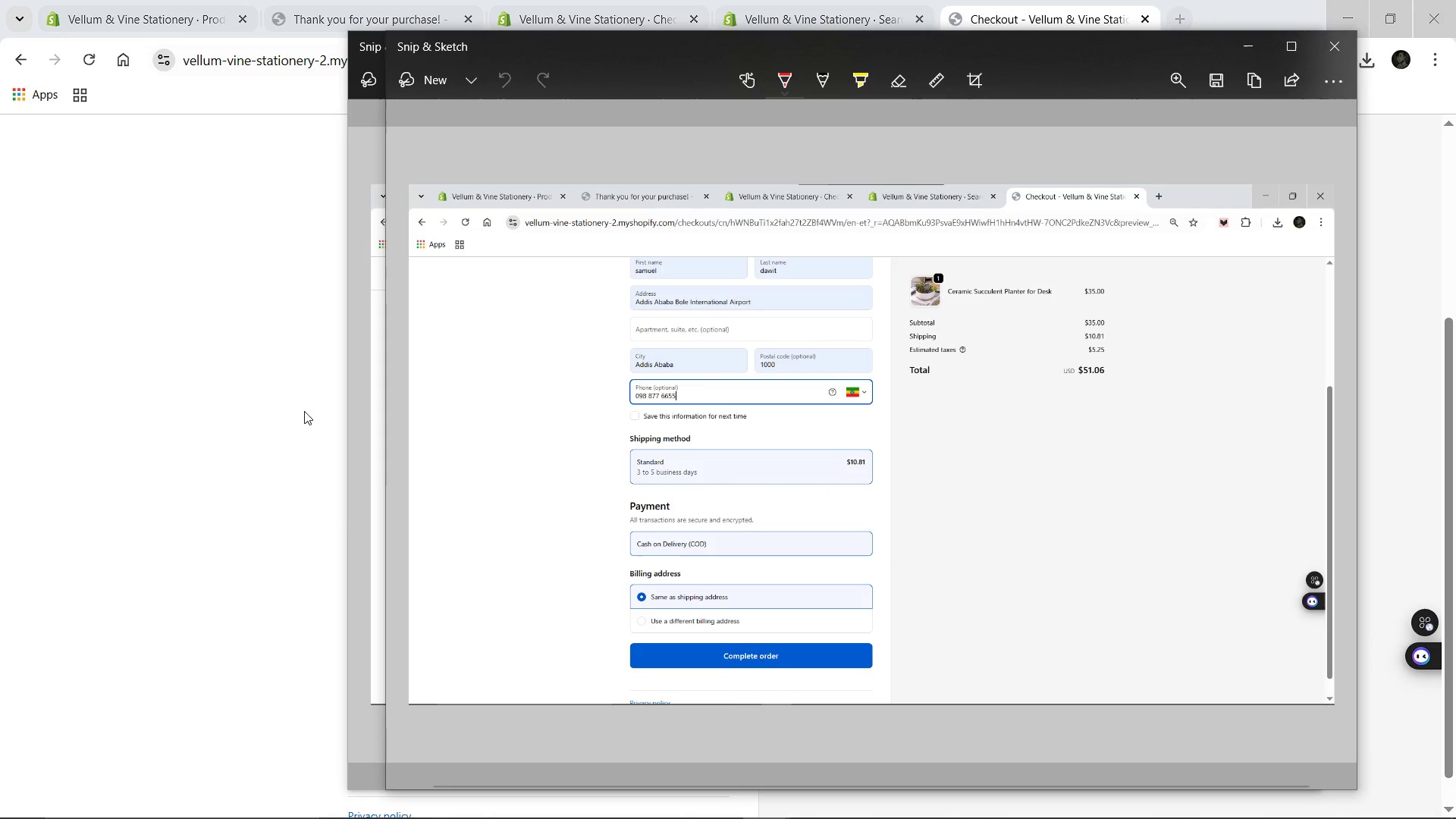 
left_click([302, 410])
 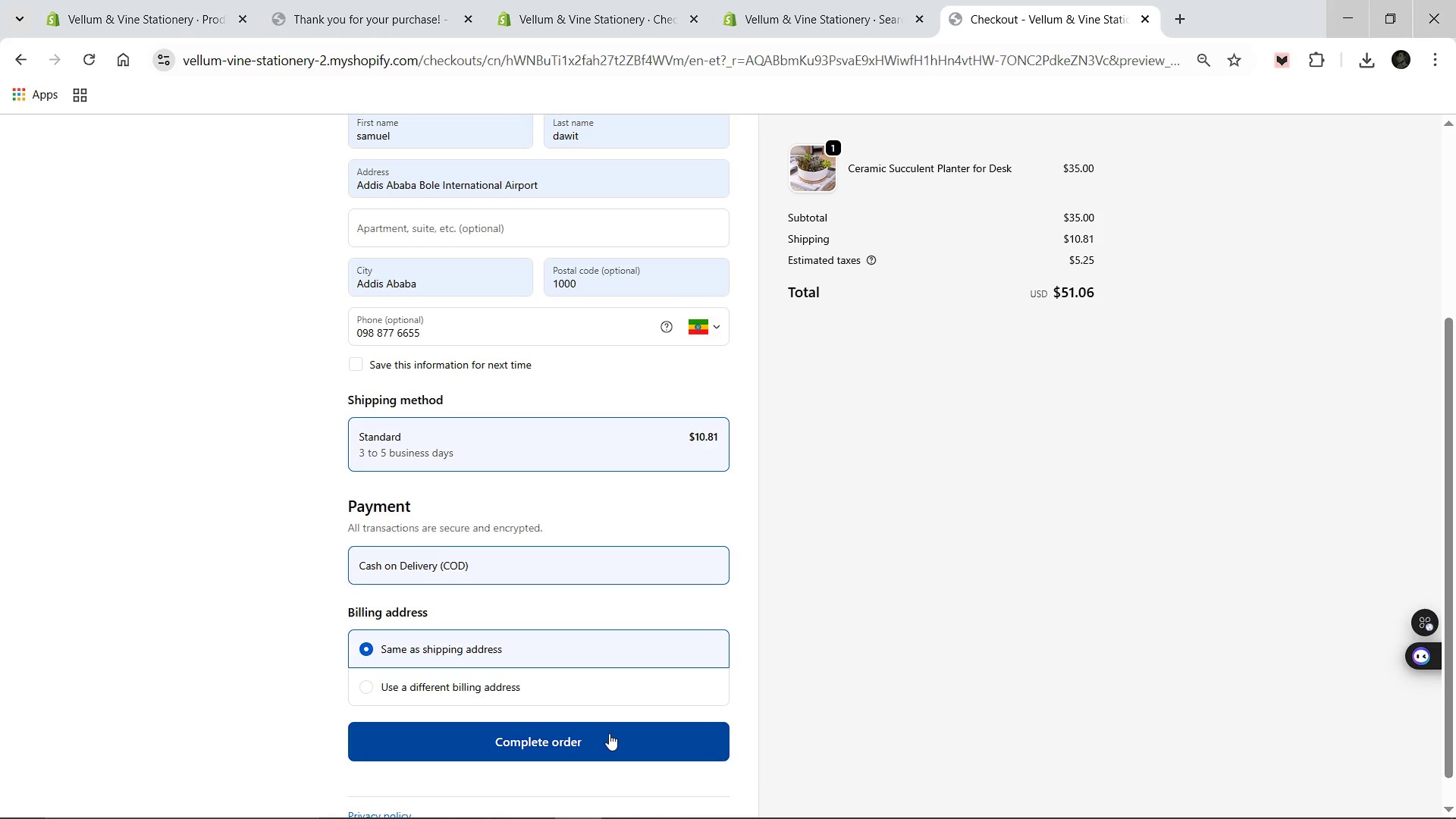 
left_click([609, 733])
 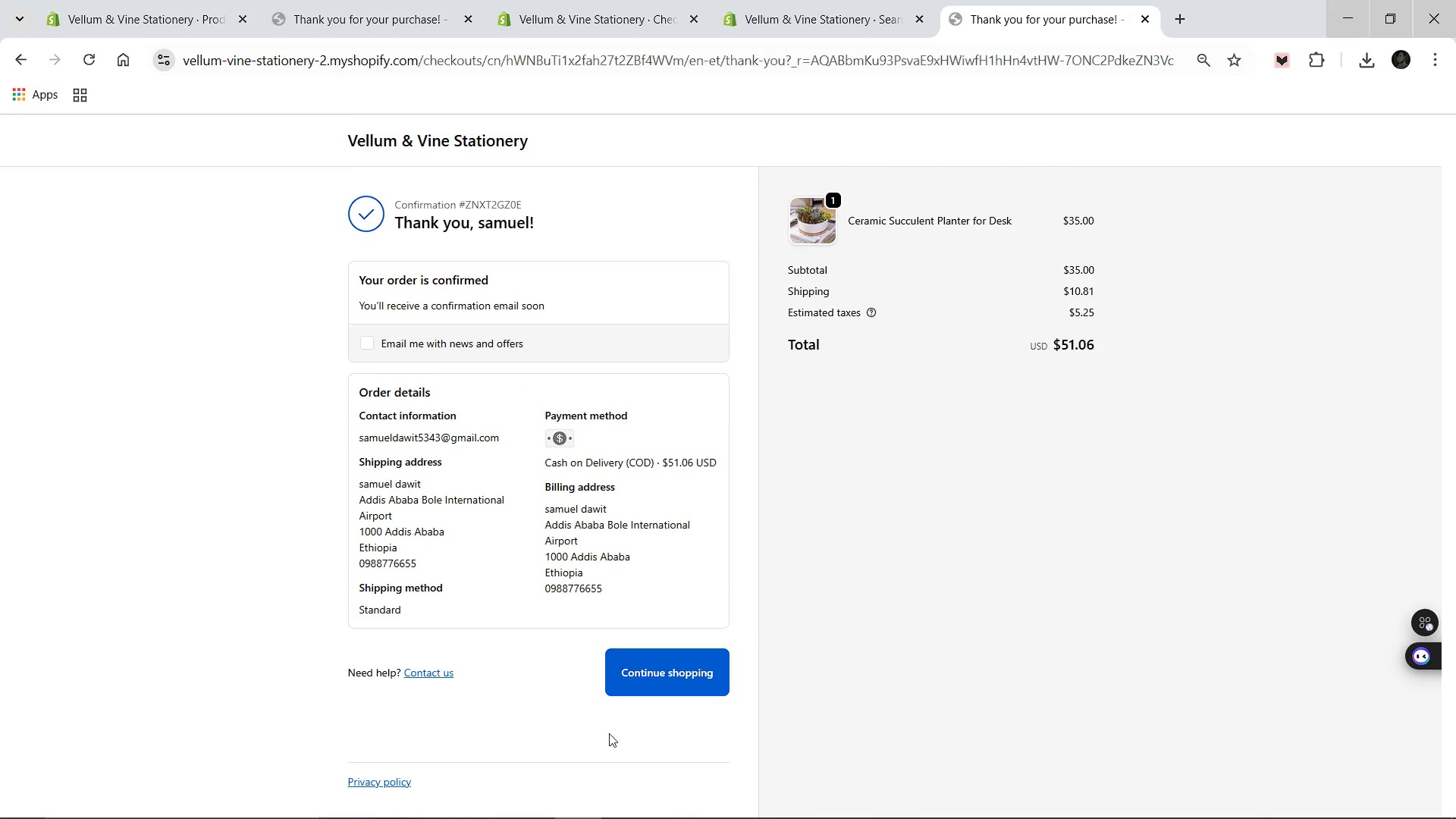 
wait(10.36)
 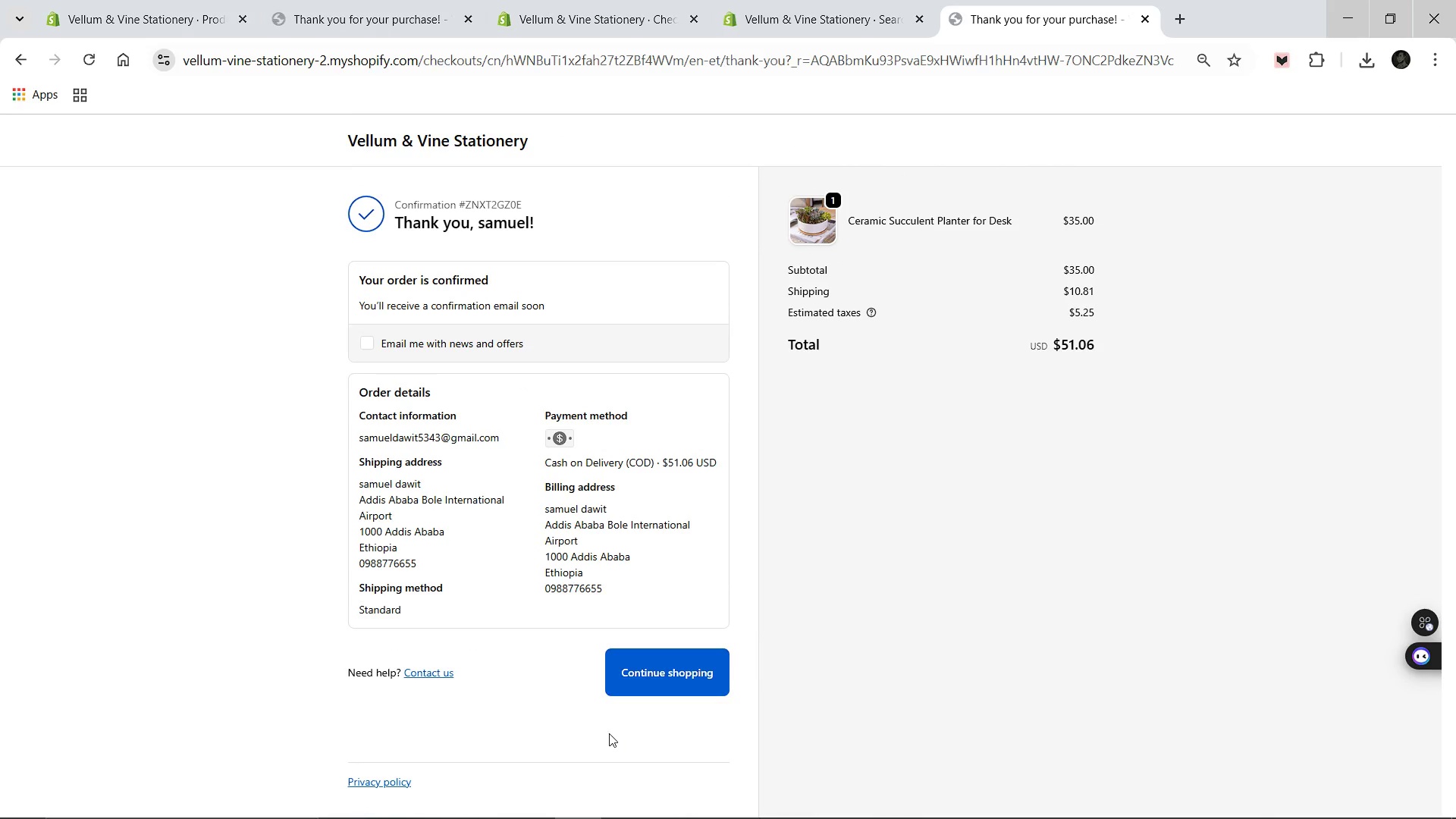 
key(Unknown)
 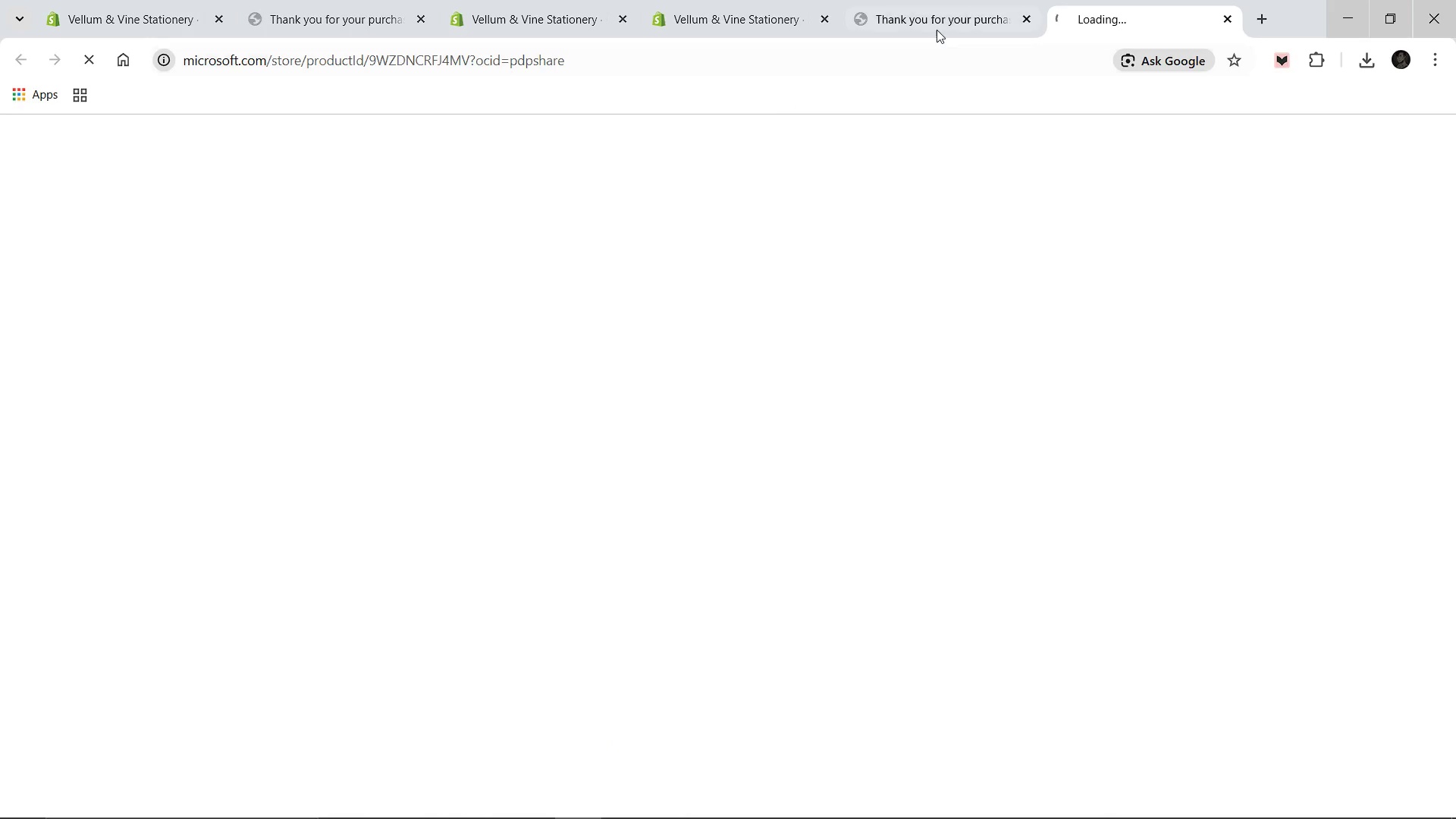 
left_click([937, 27])
 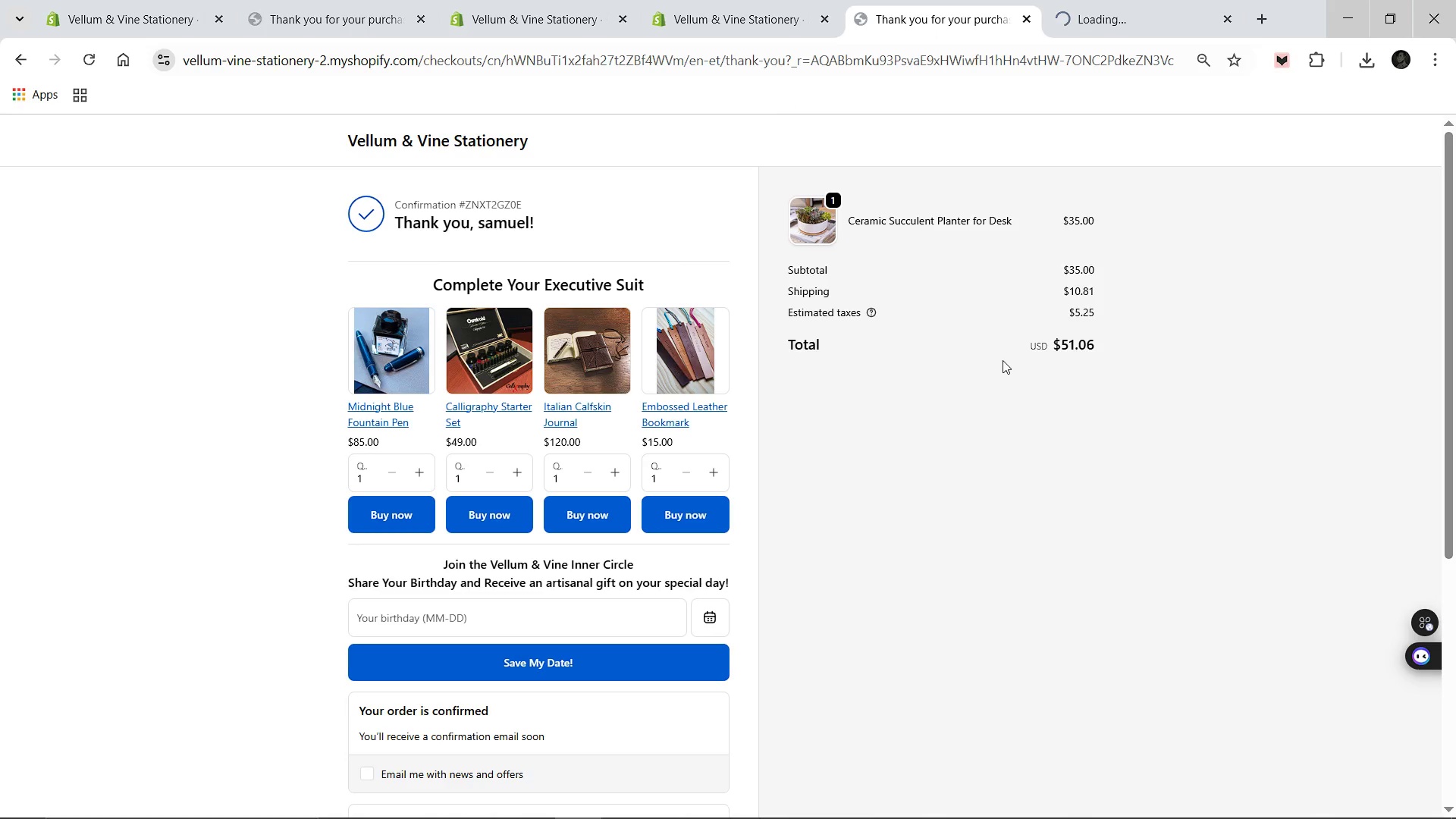 
hold_key(key=S, duration=25.52)
 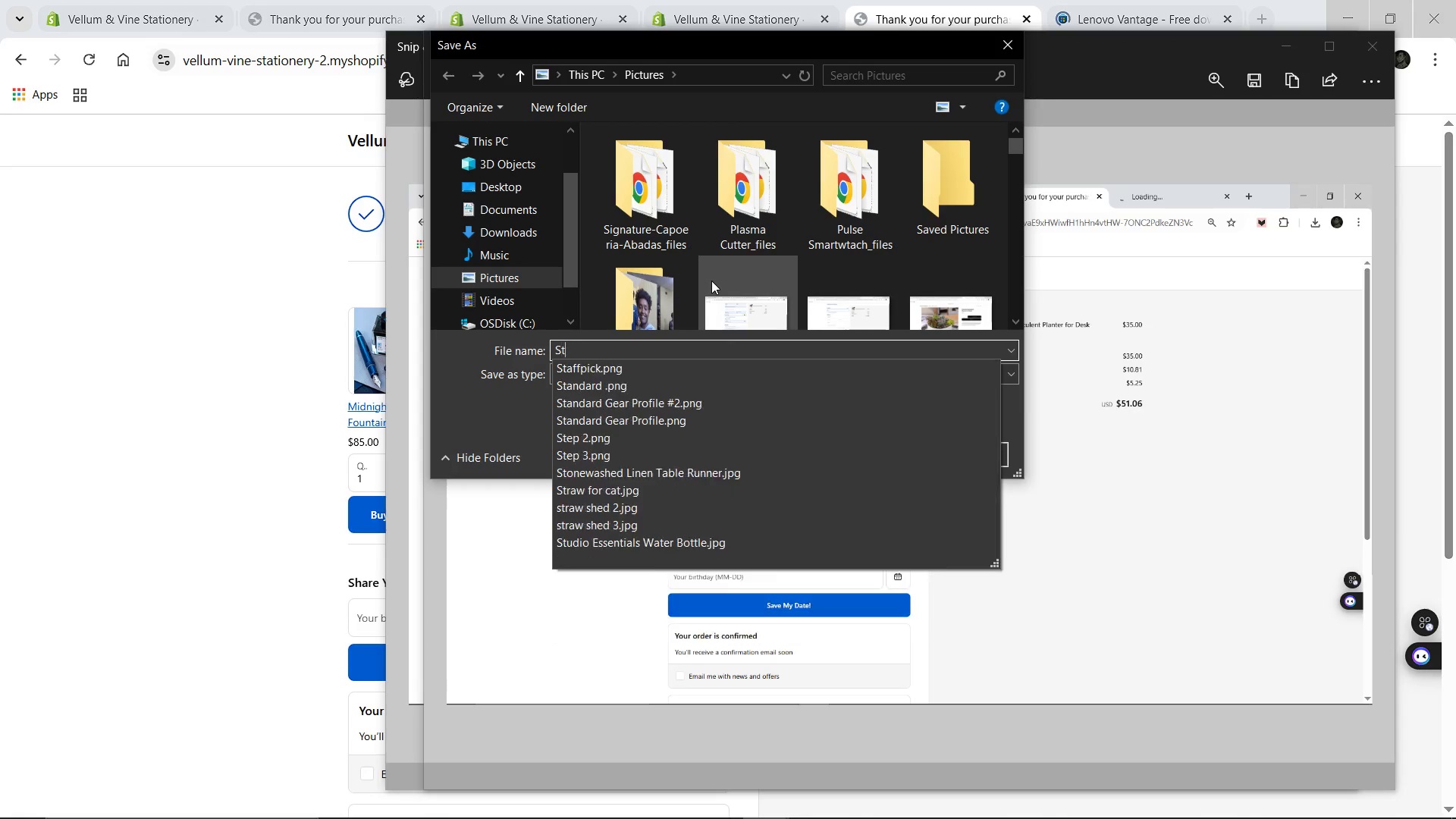 
key(Meta+MetaLeft)
 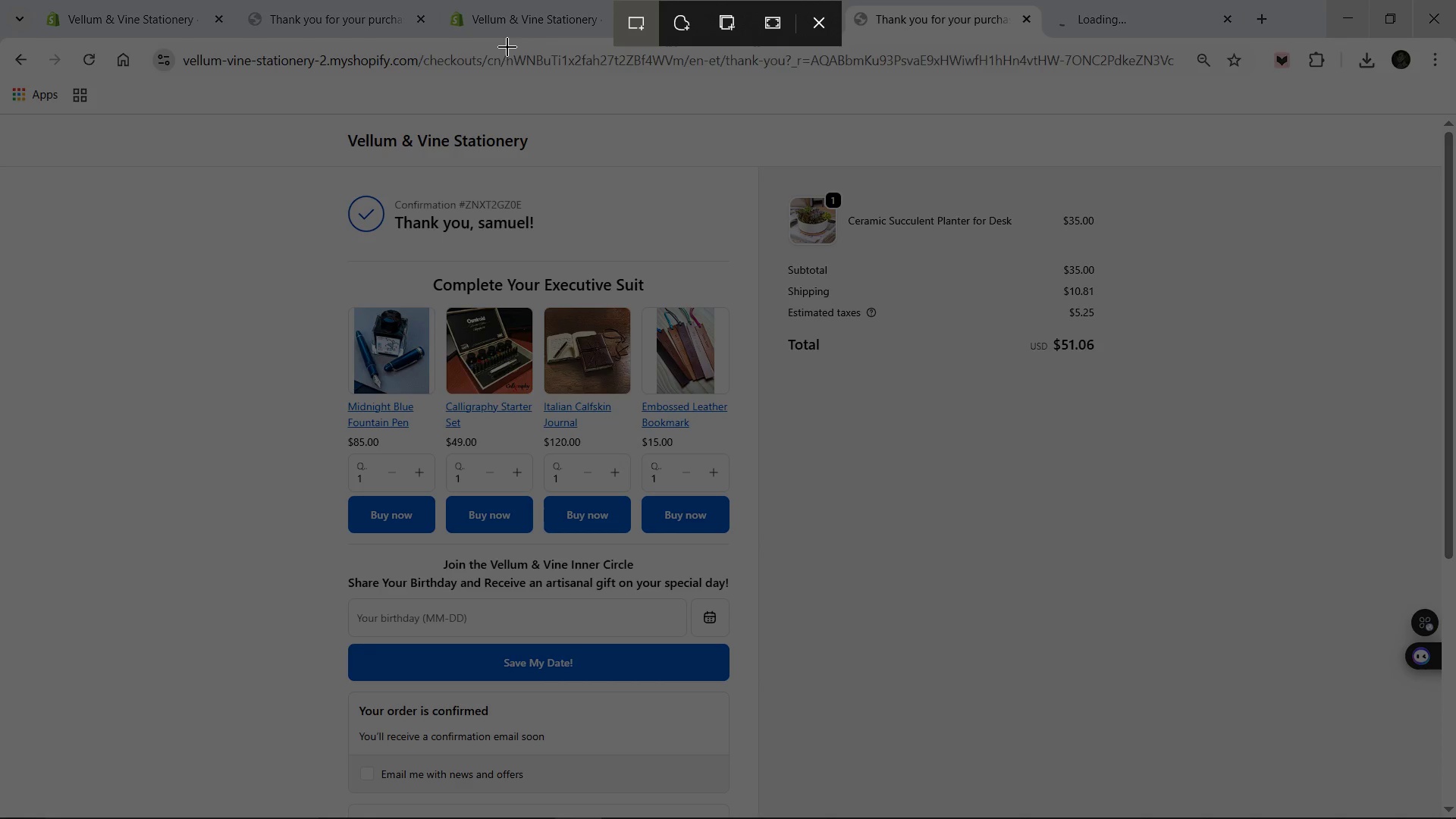 
key(Meta+Shift+ShiftLeft)
 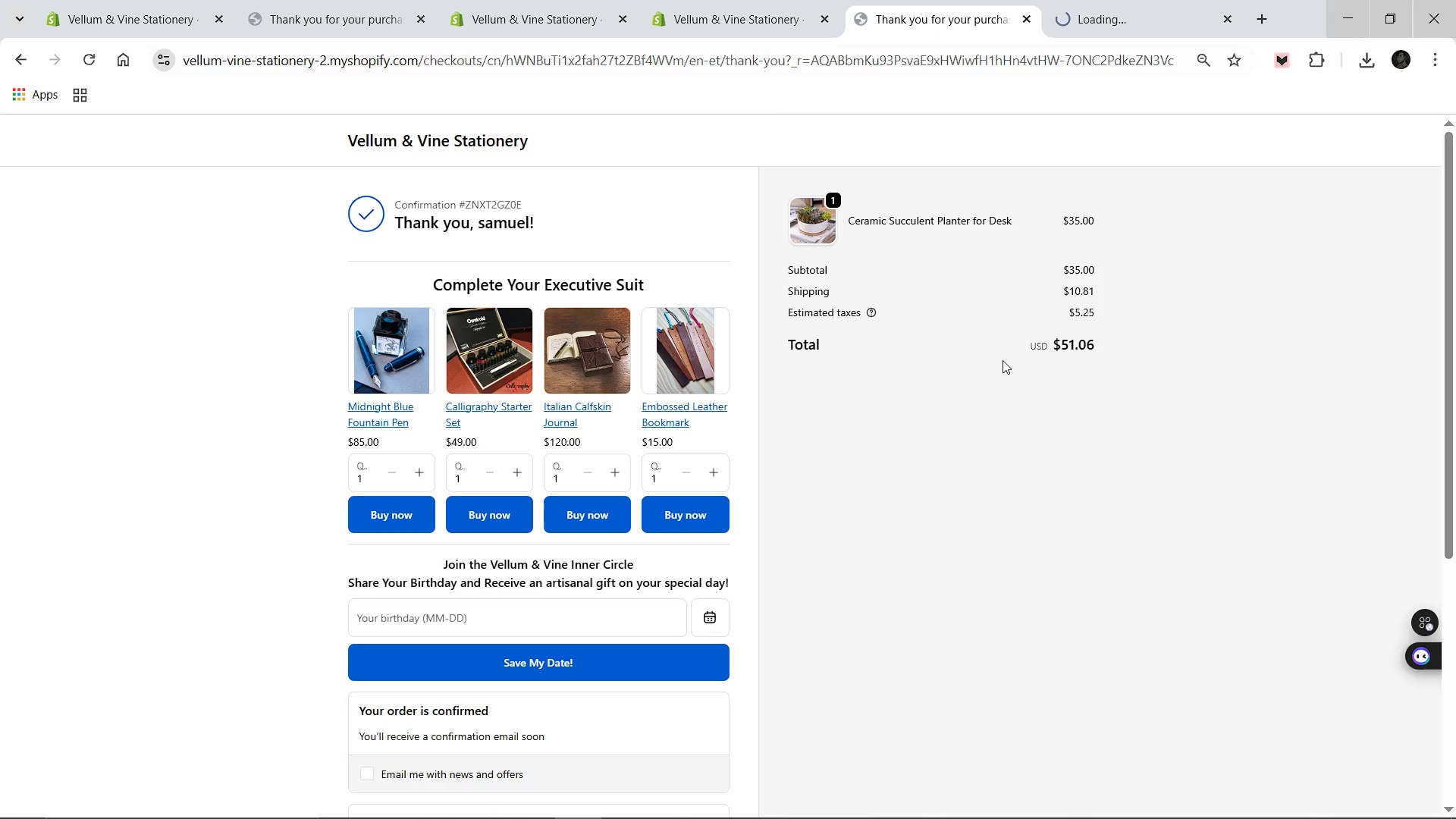 
left_click([774, 29])
 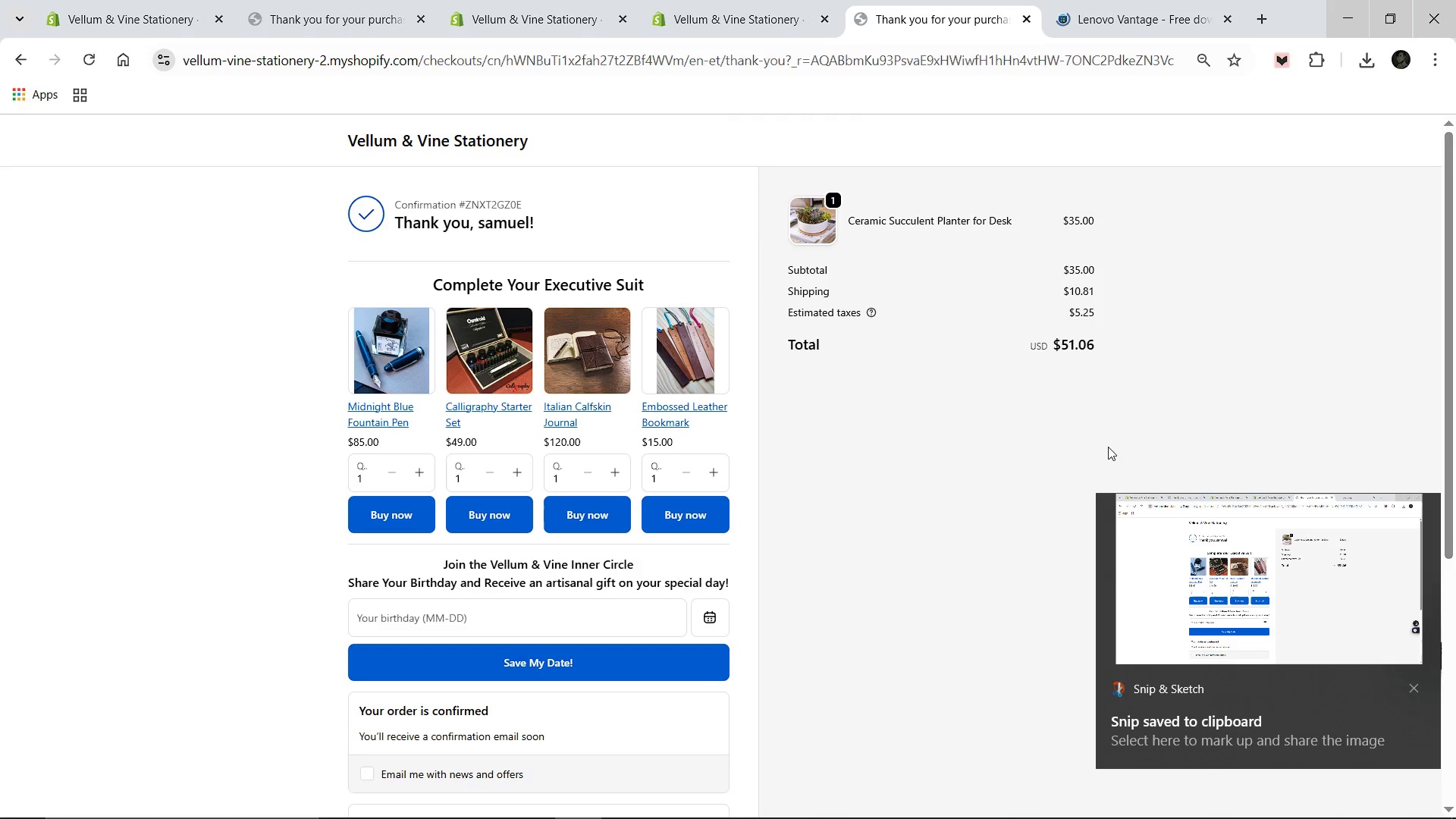 
left_click([1183, 569])
 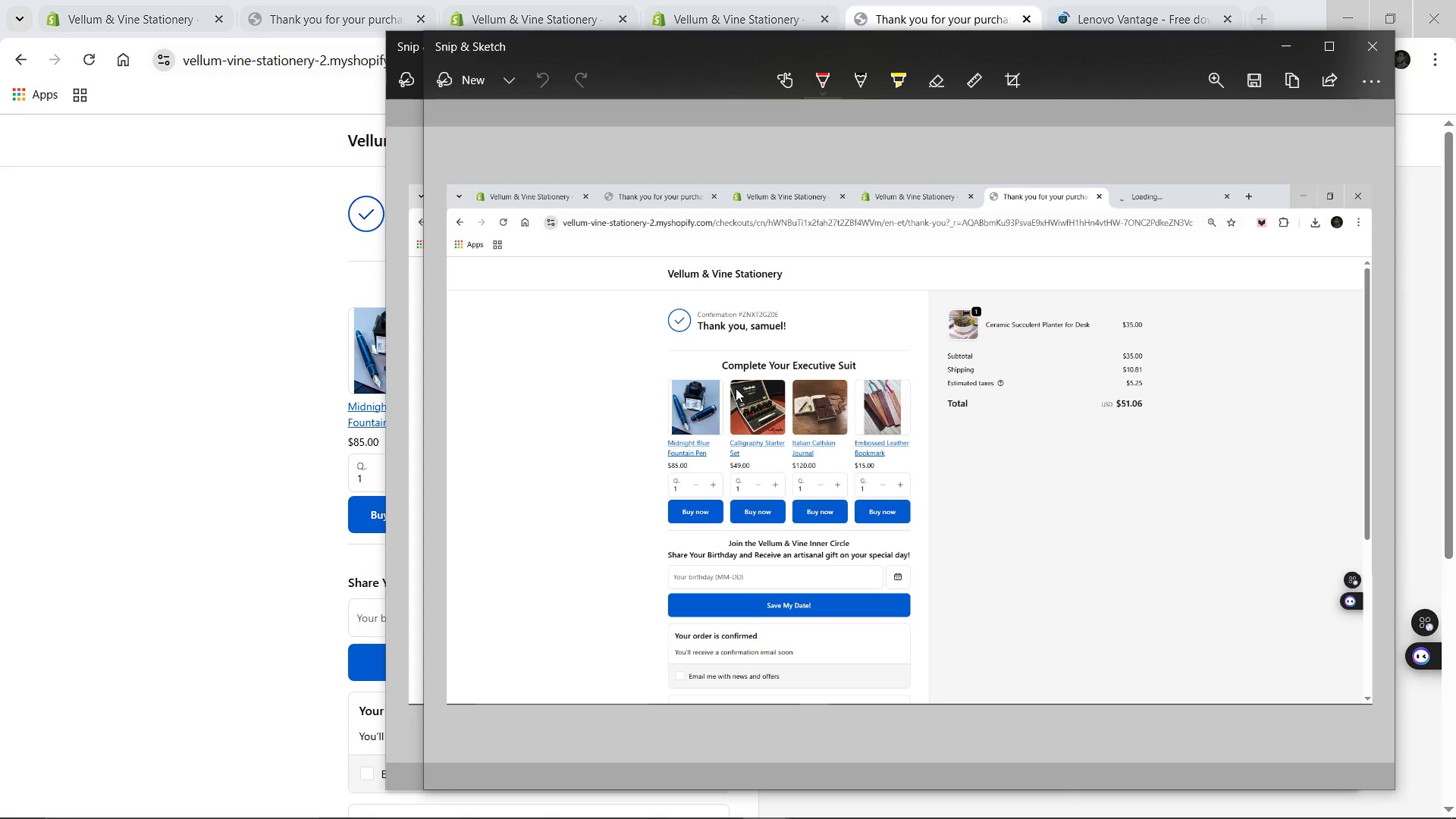 
left_click([1259, 81])
 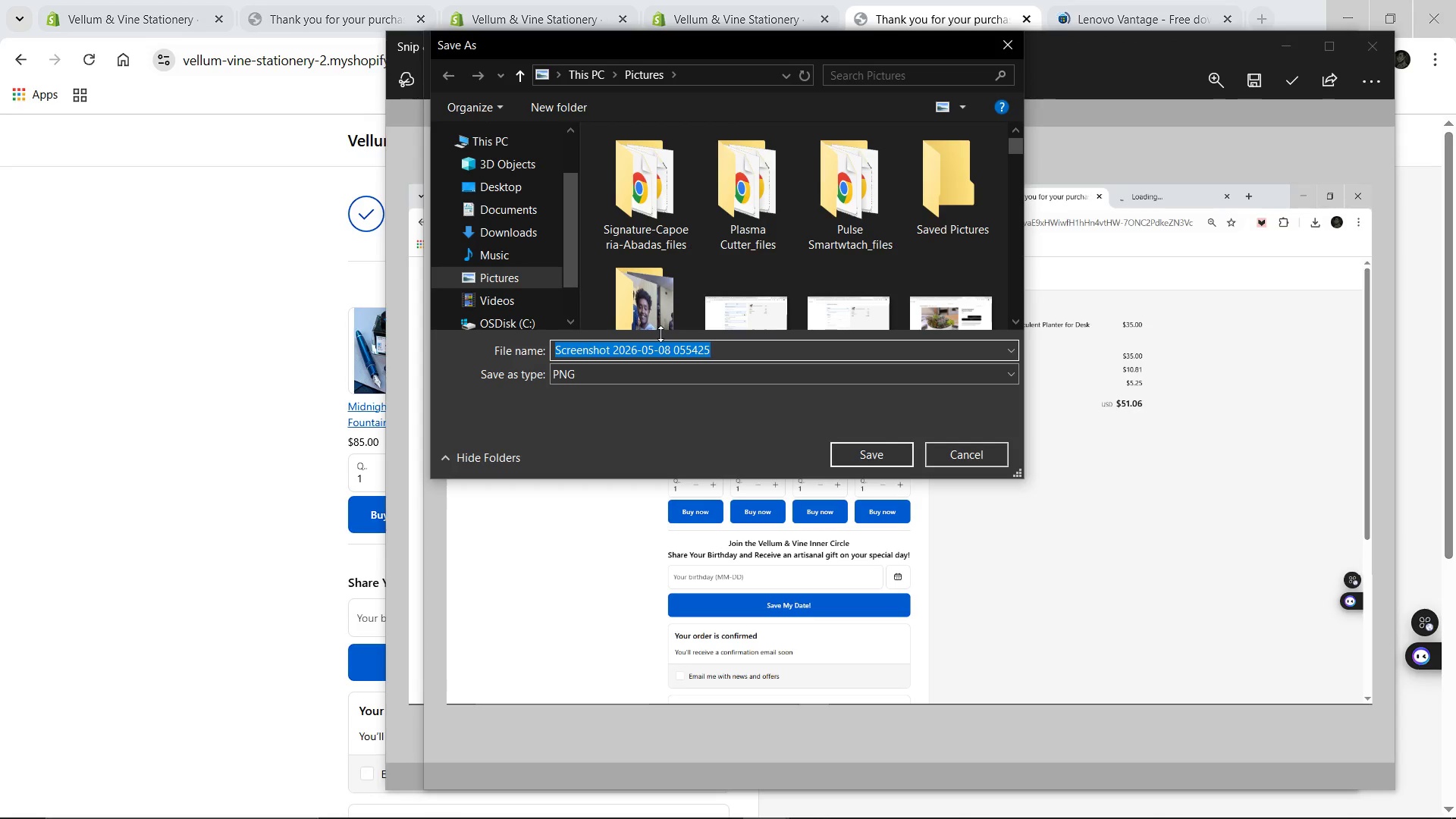 
hold_key(key=ShiftLeft, duration=0.53)
 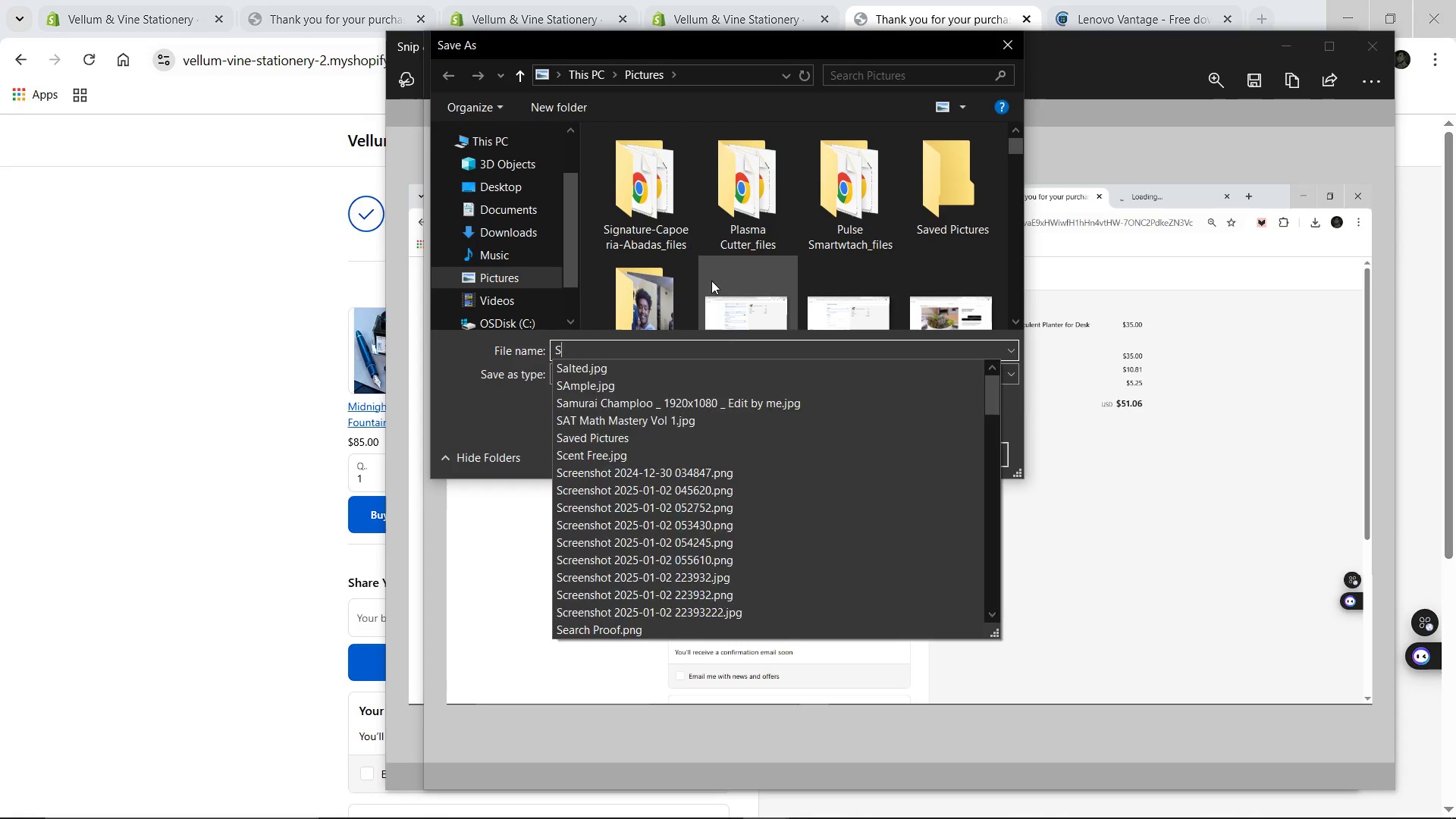 
type(tep 4)
 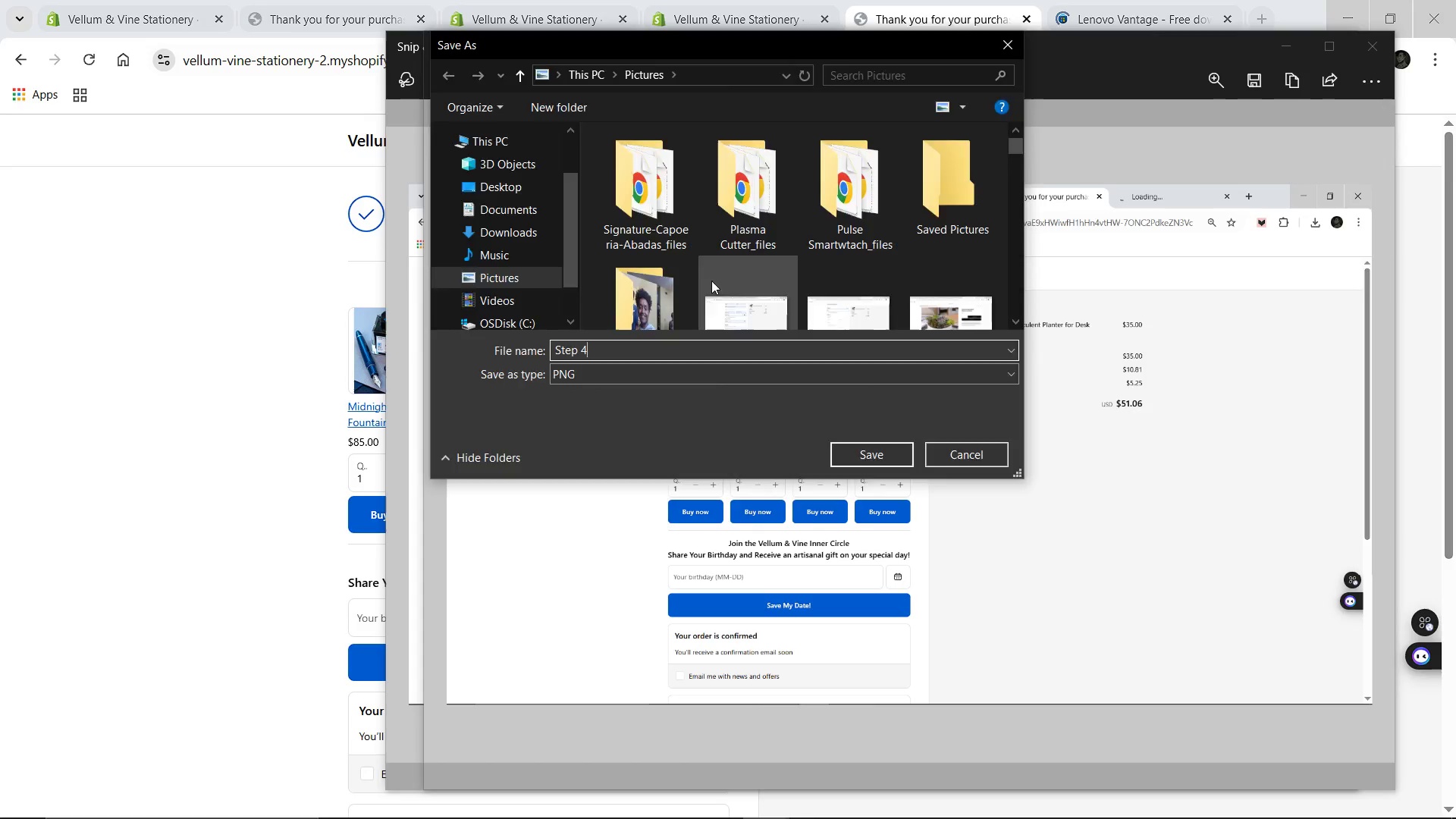 
key(Enter)
 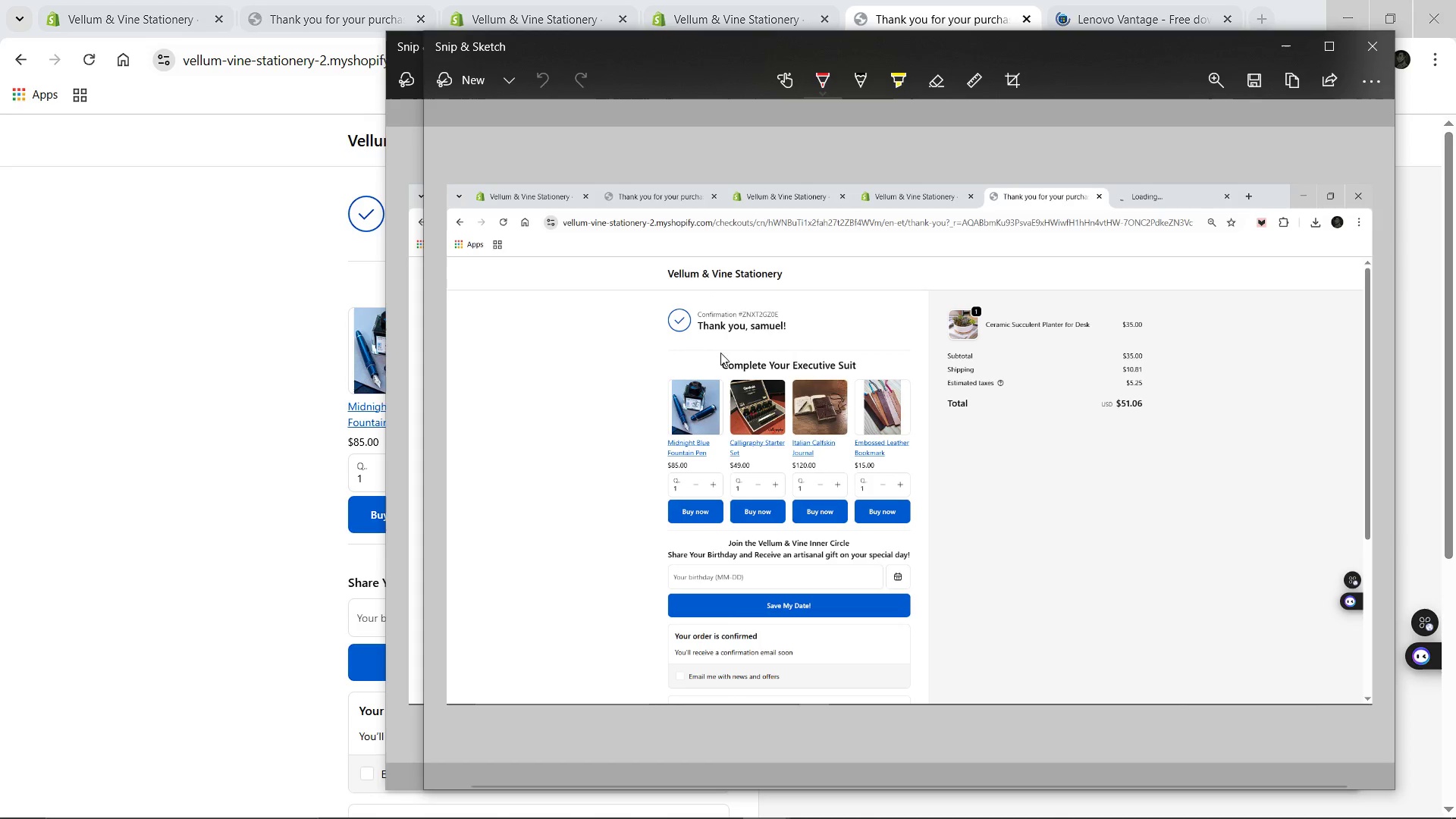 
scroll: coordinate [742, 392], scroll_direction: down, amount: 1.0
 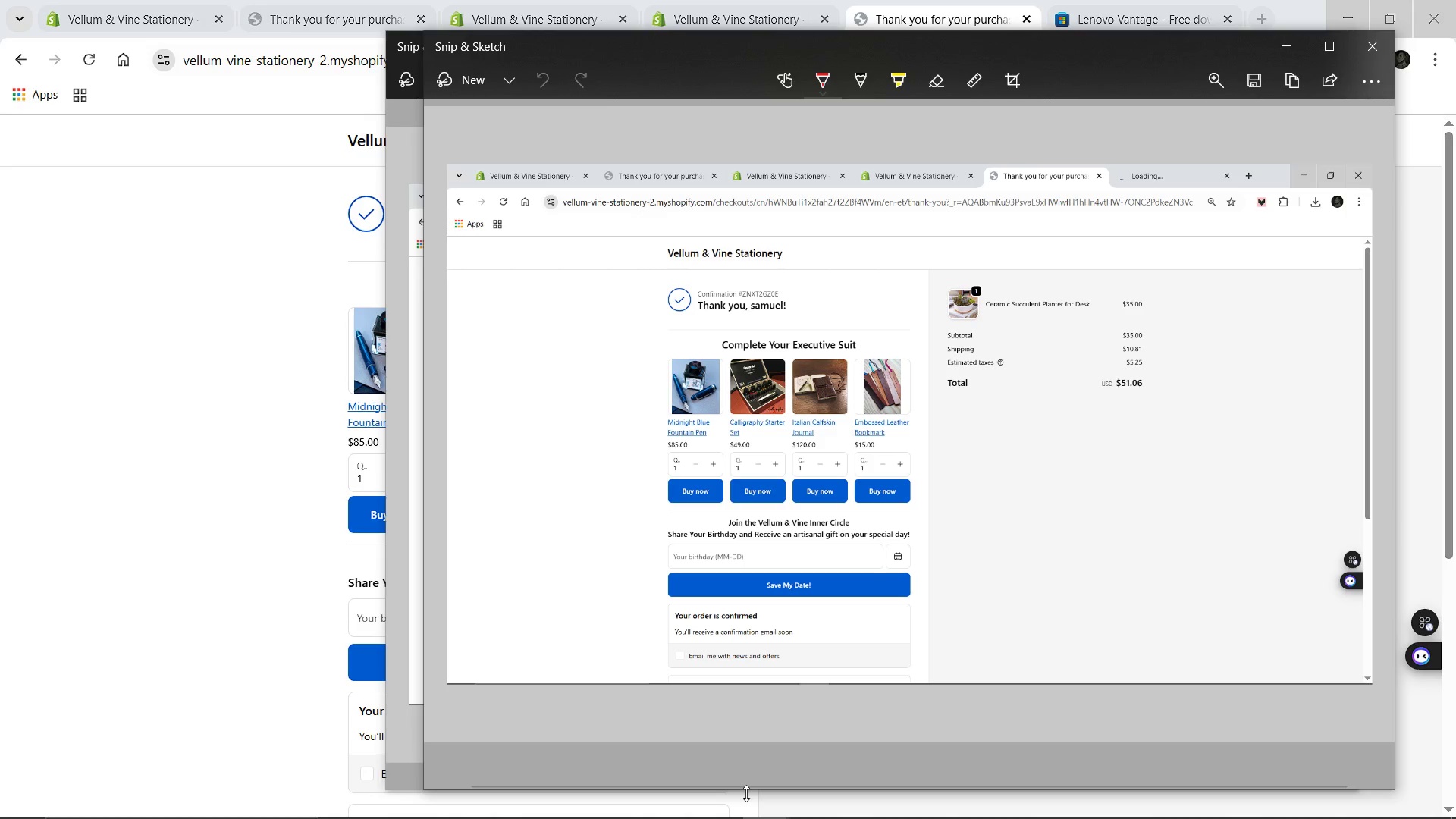 
wait(29.9)
 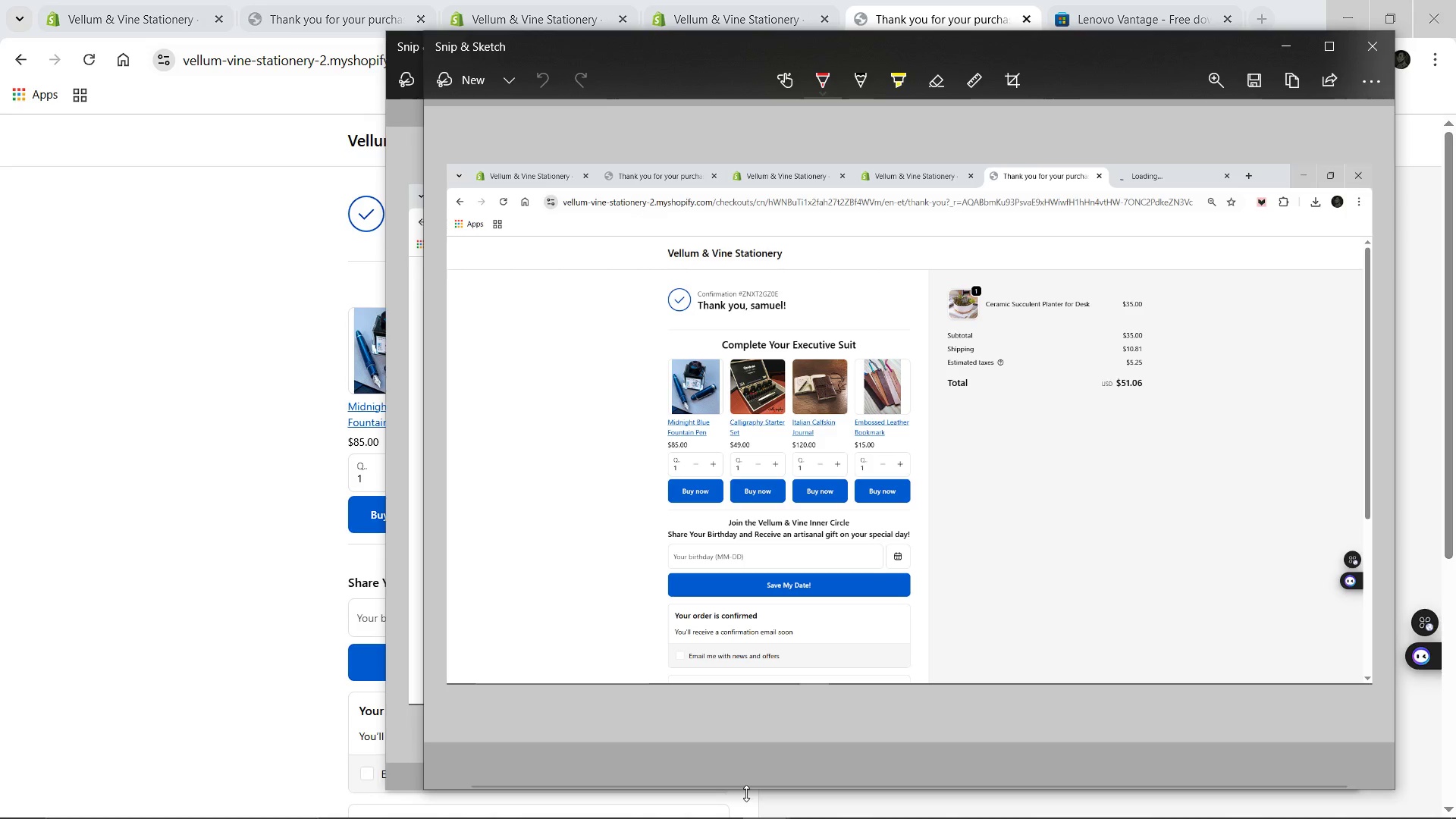 
left_click([720, 804])